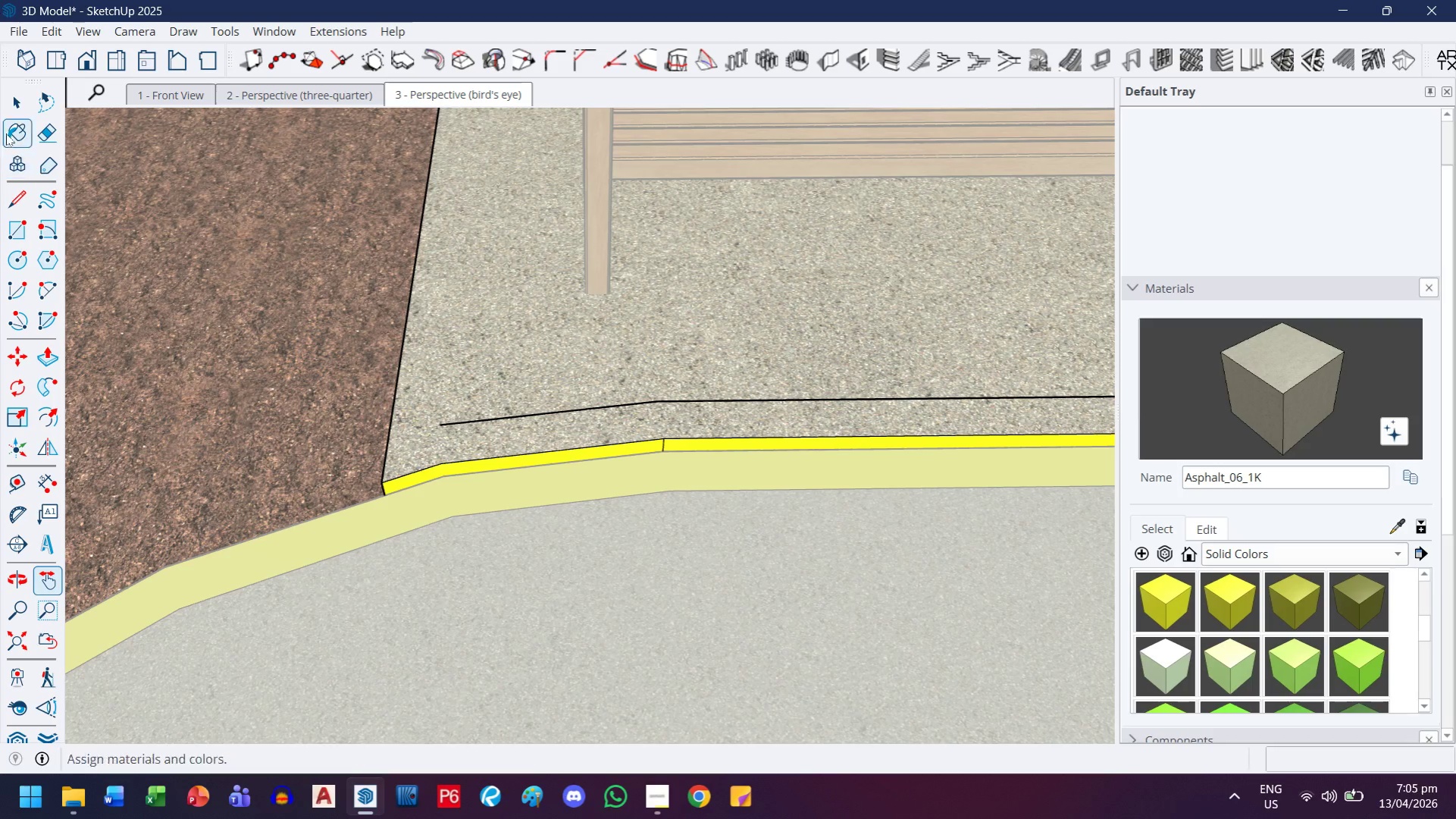 
left_click([11, 110])
 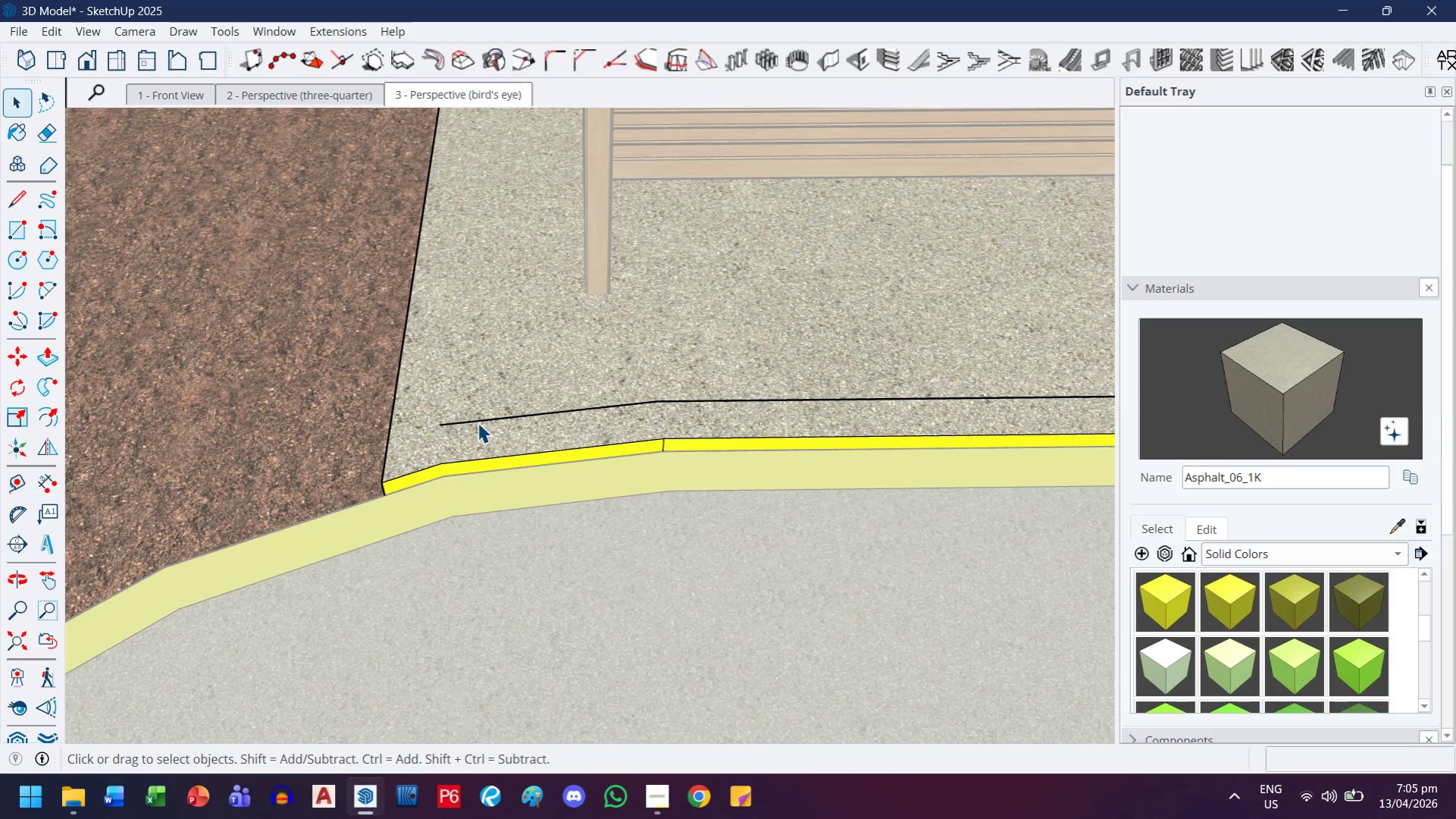 
left_click([478, 422])
 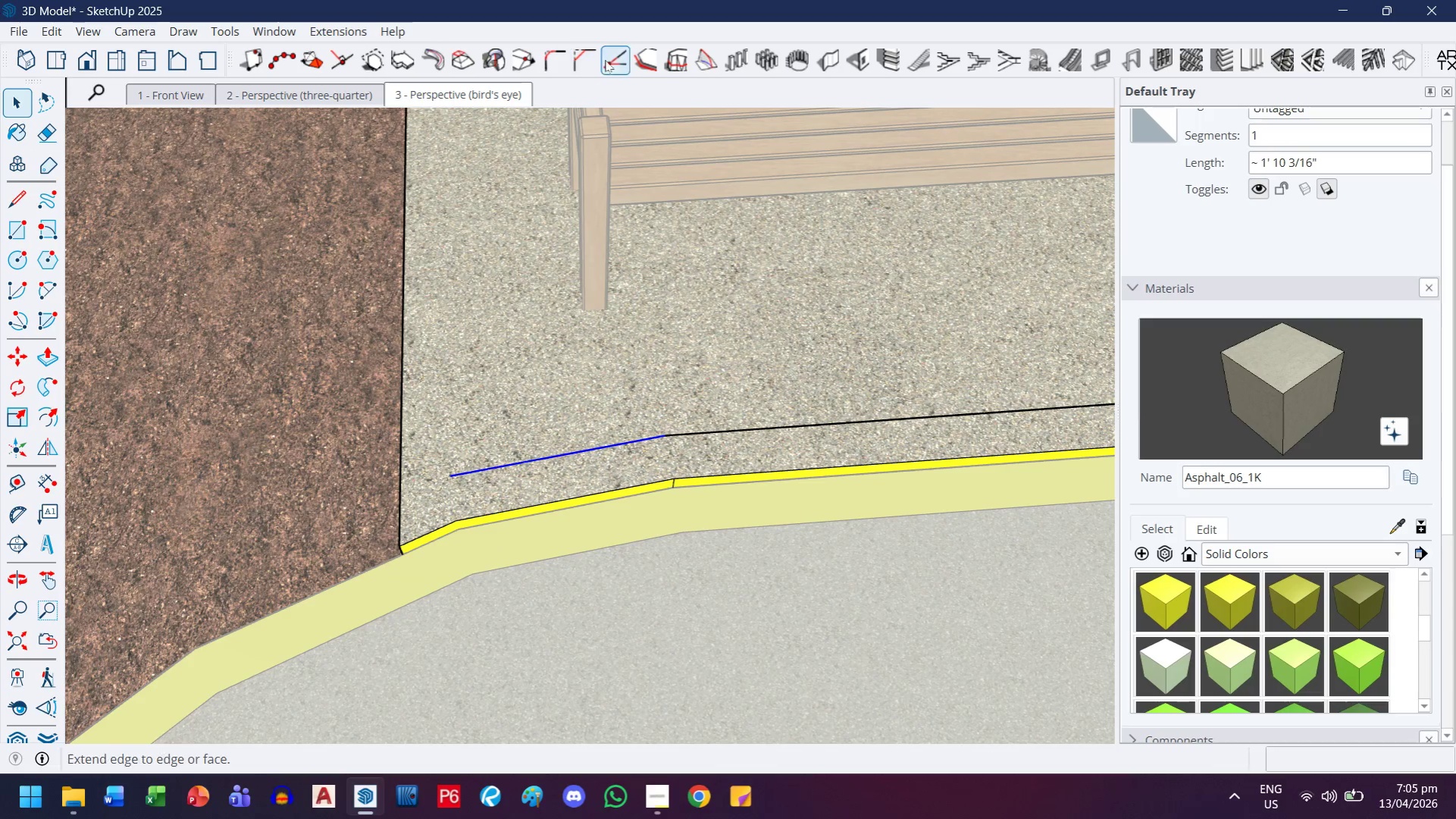 
wait(5.37)
 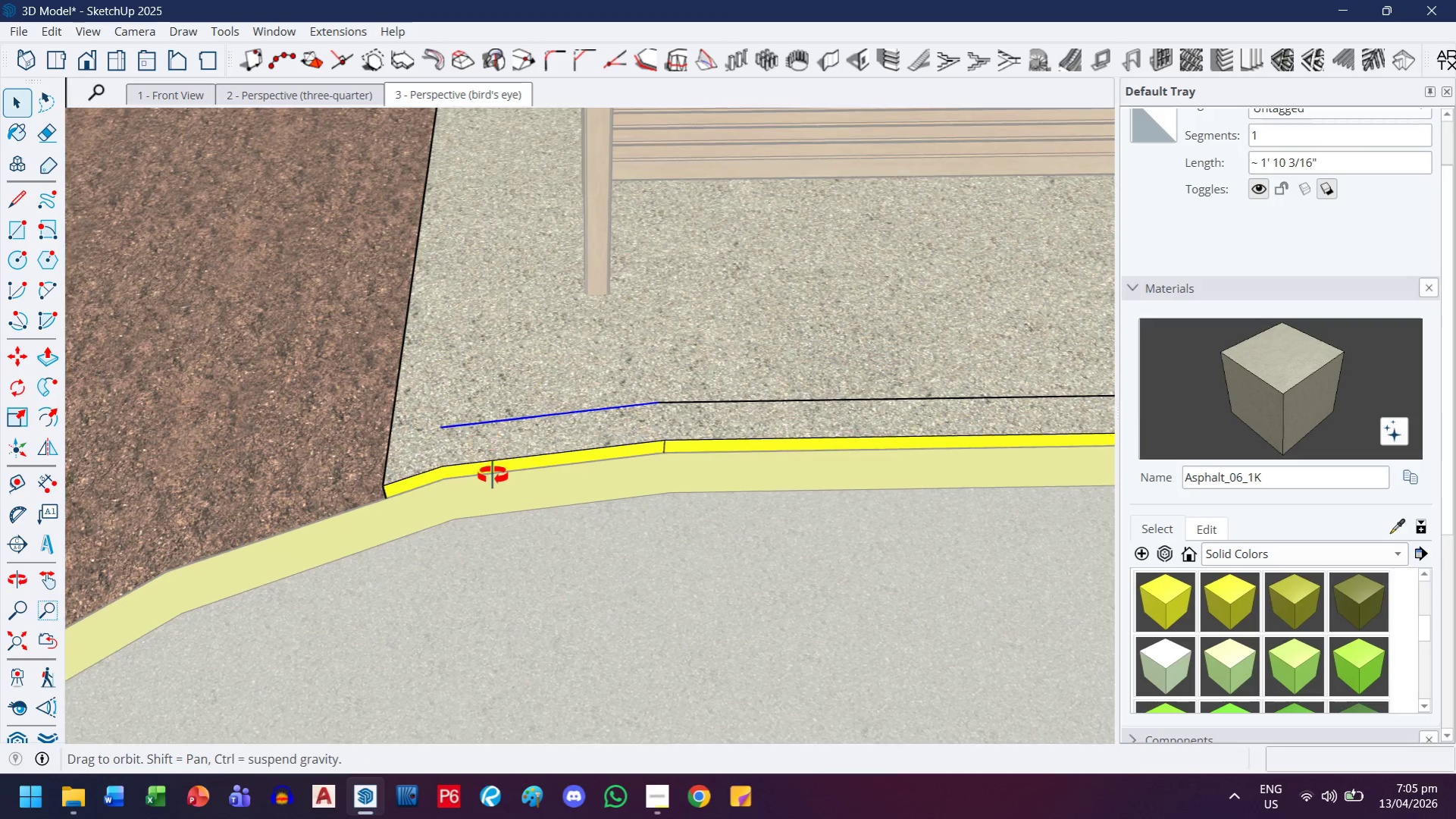 
mouse_move([587, 58])
 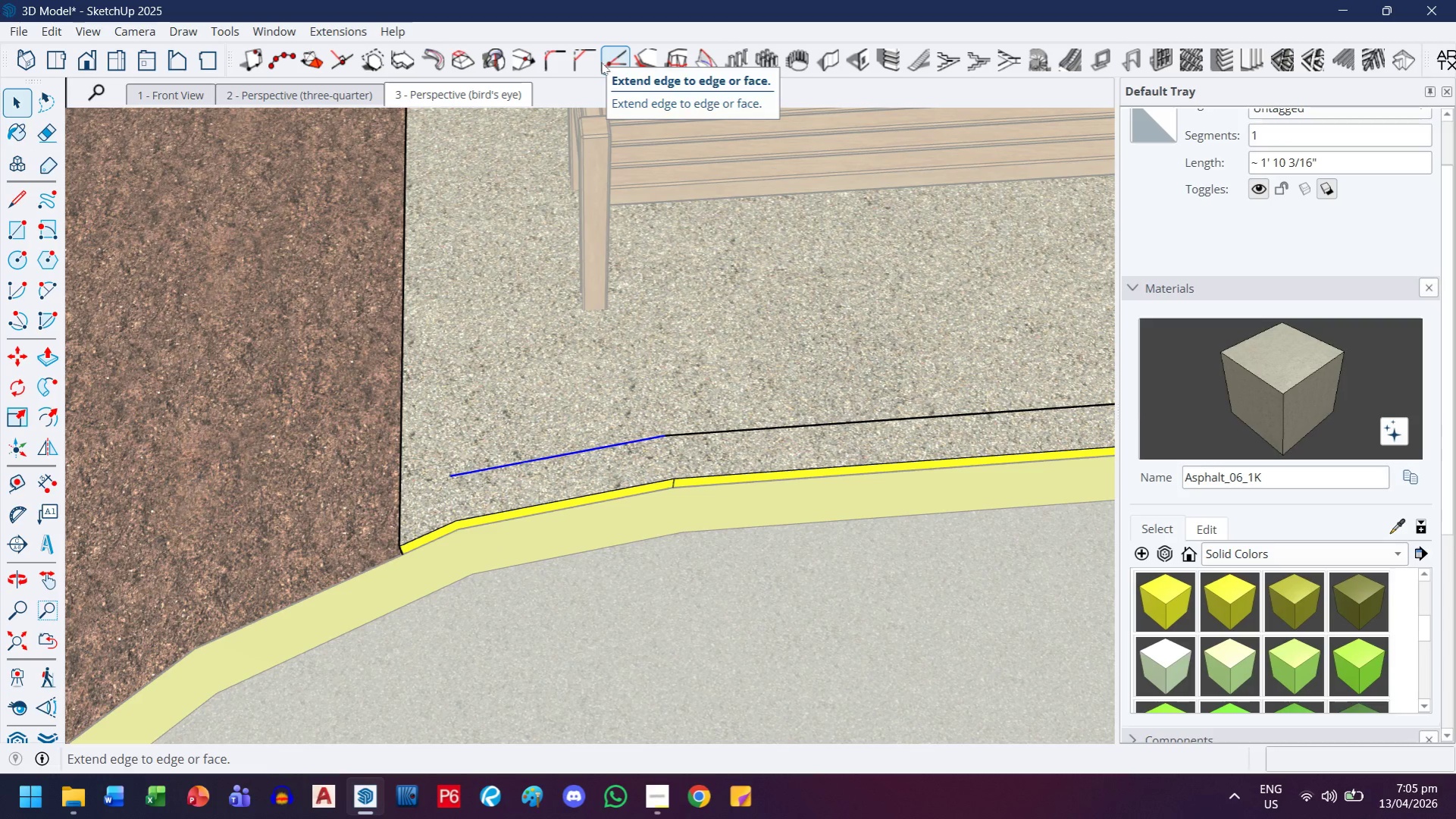 
left_click([601, 62])
 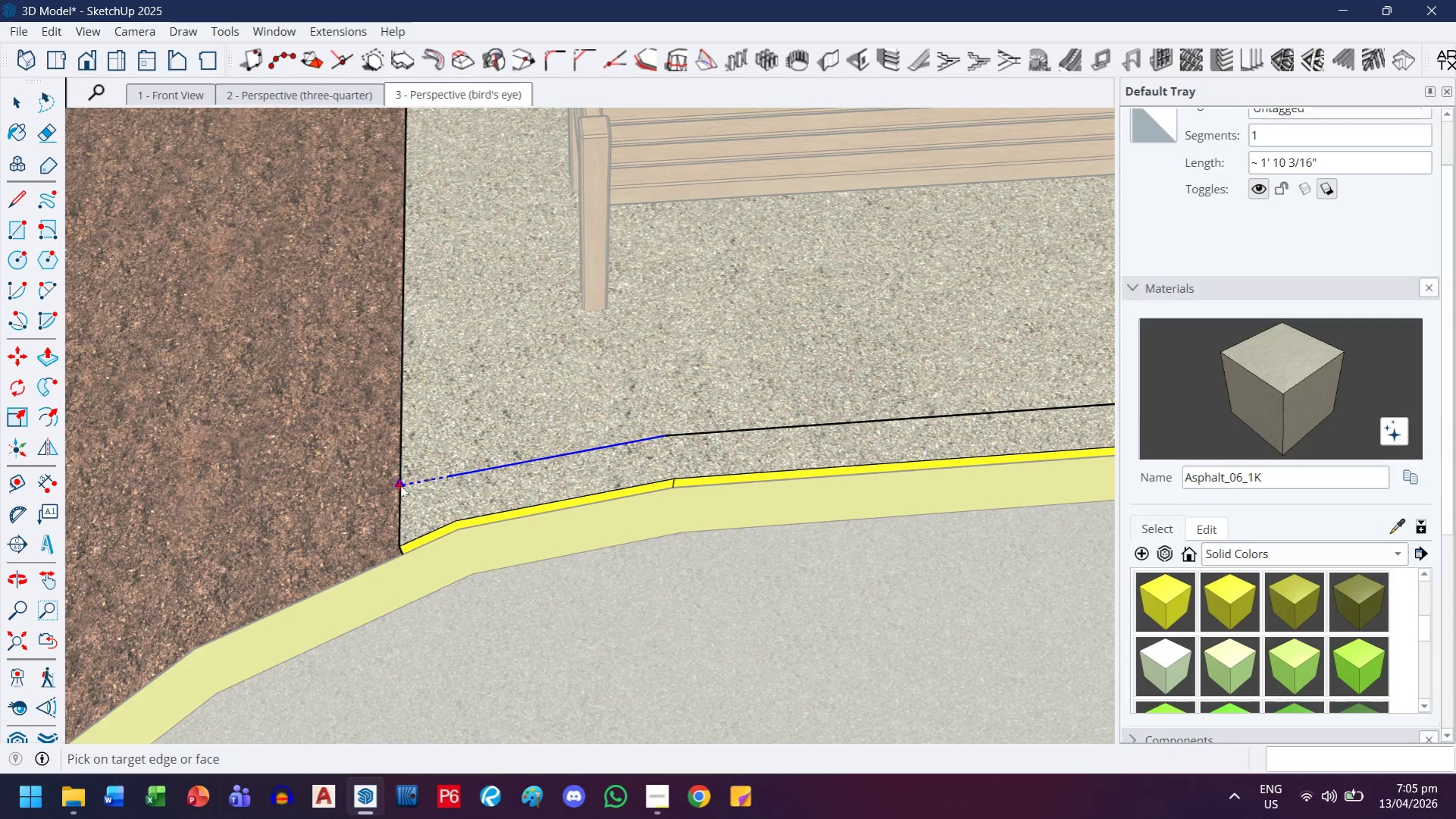 
left_click([400, 485])
 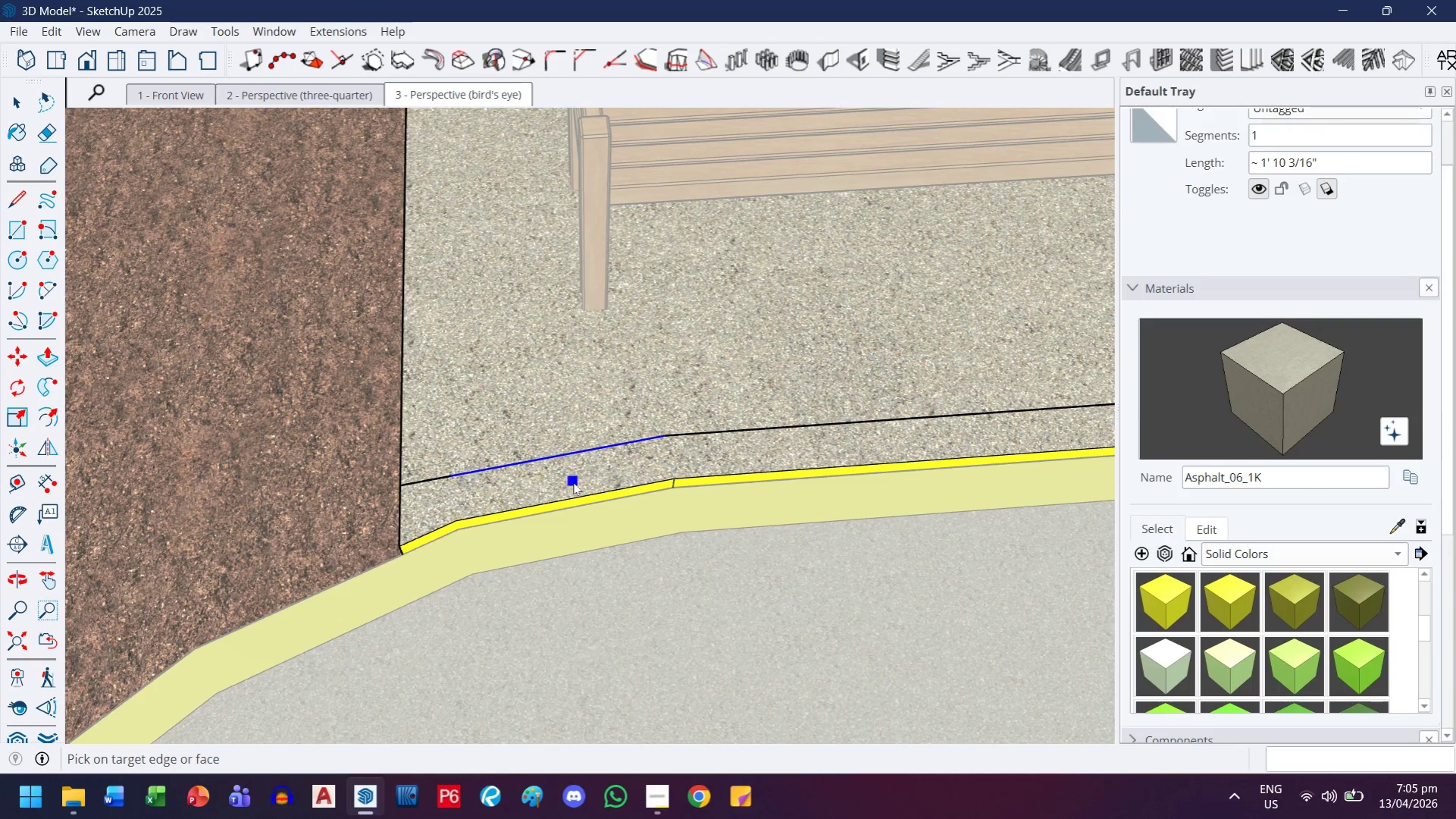 
key(H)
 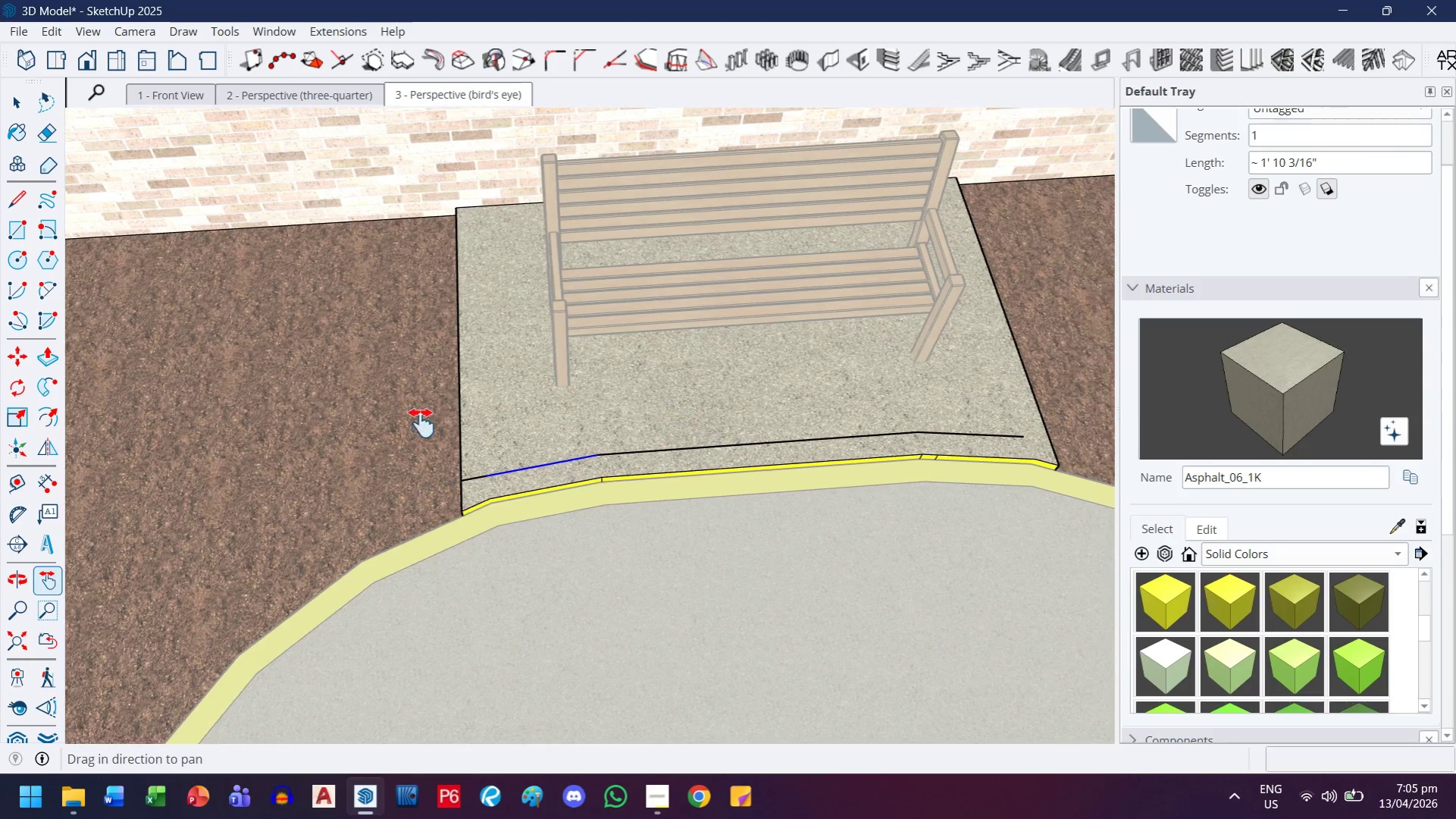 
left_click_drag(start_coordinate=[727, 434], to_coordinate=[377, 423])
 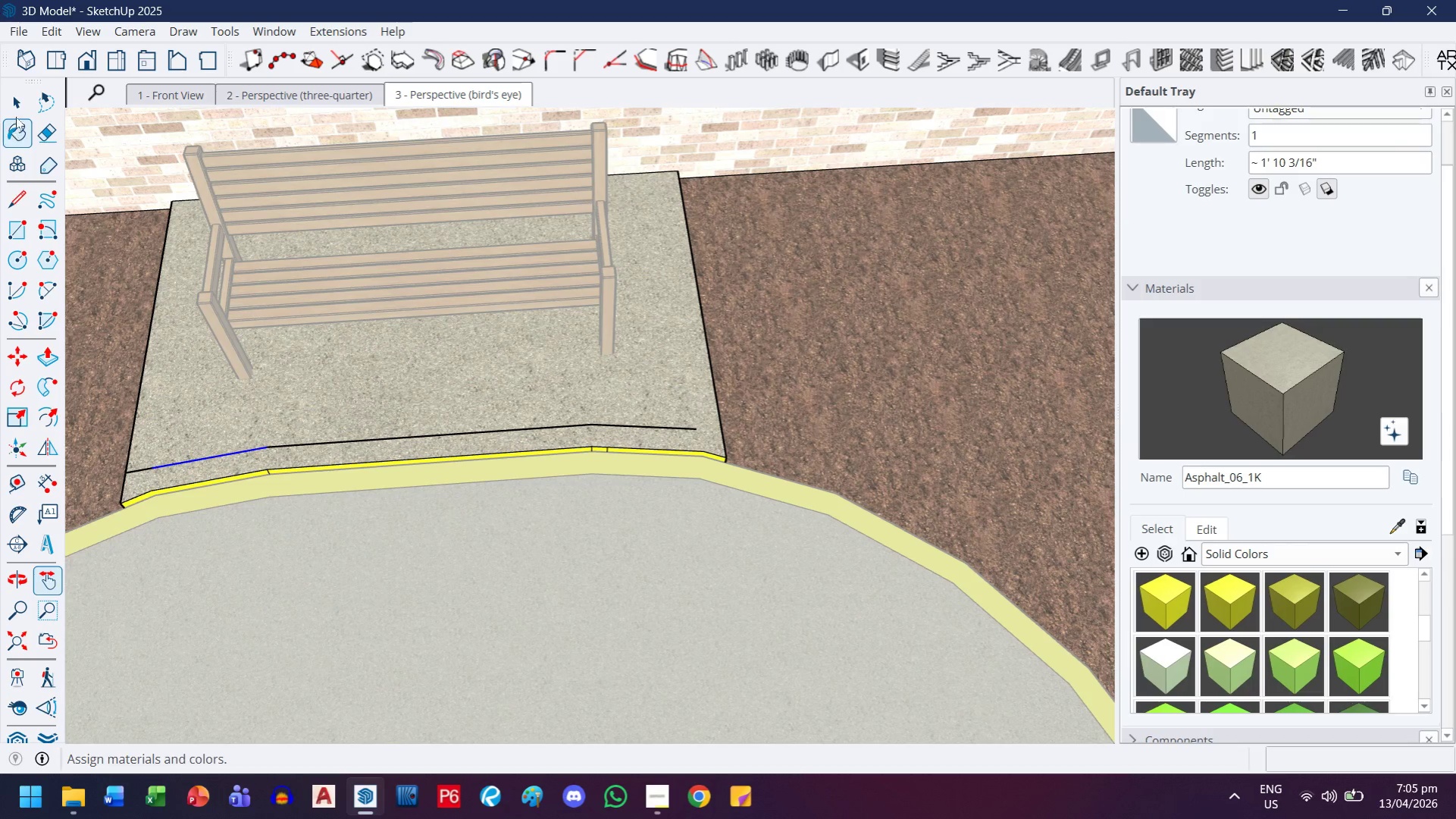 
scroll: coordinate [573, 482], scroll_direction: down, amount: 7.0
 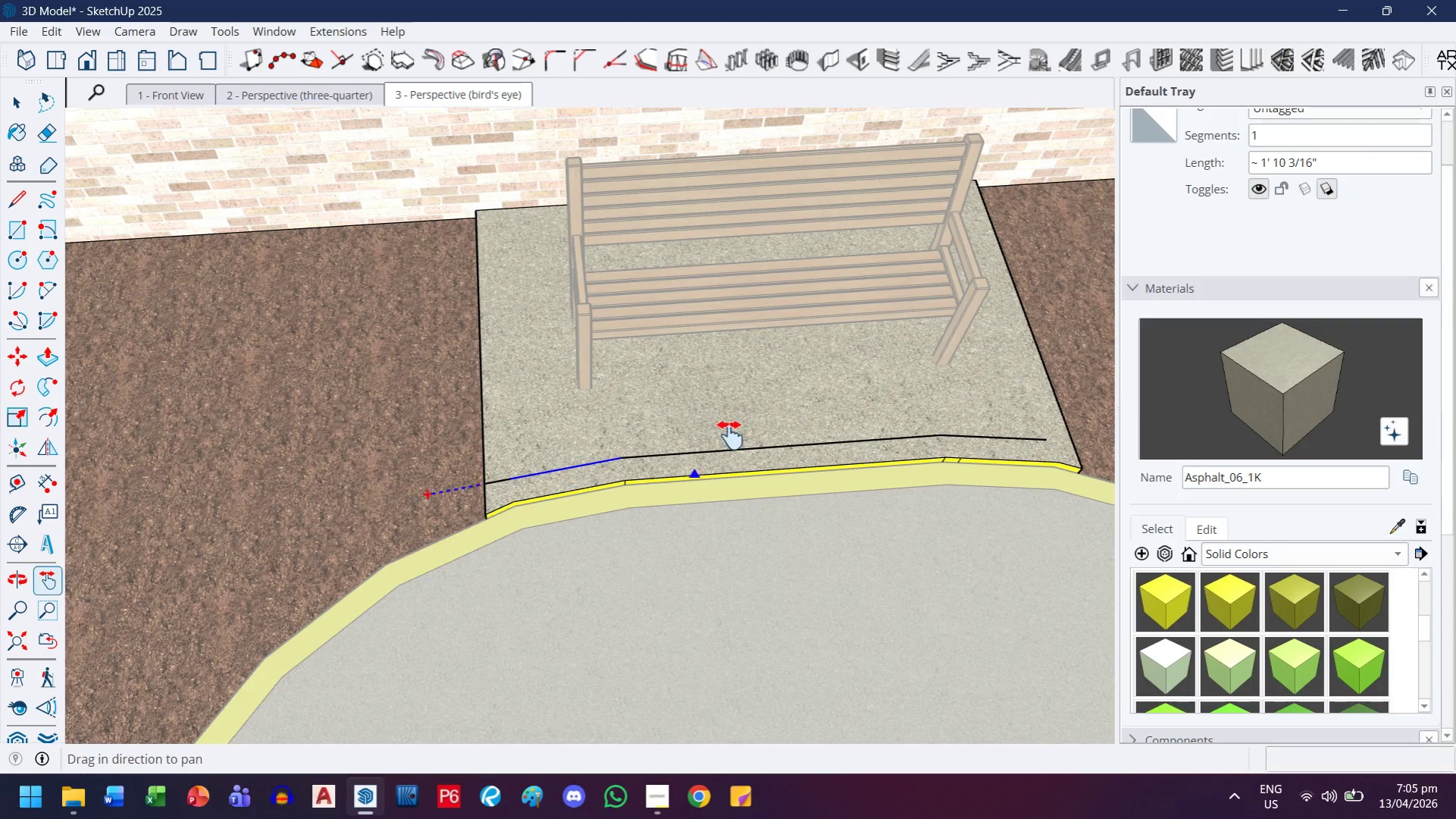 
left_click([20, 105])
 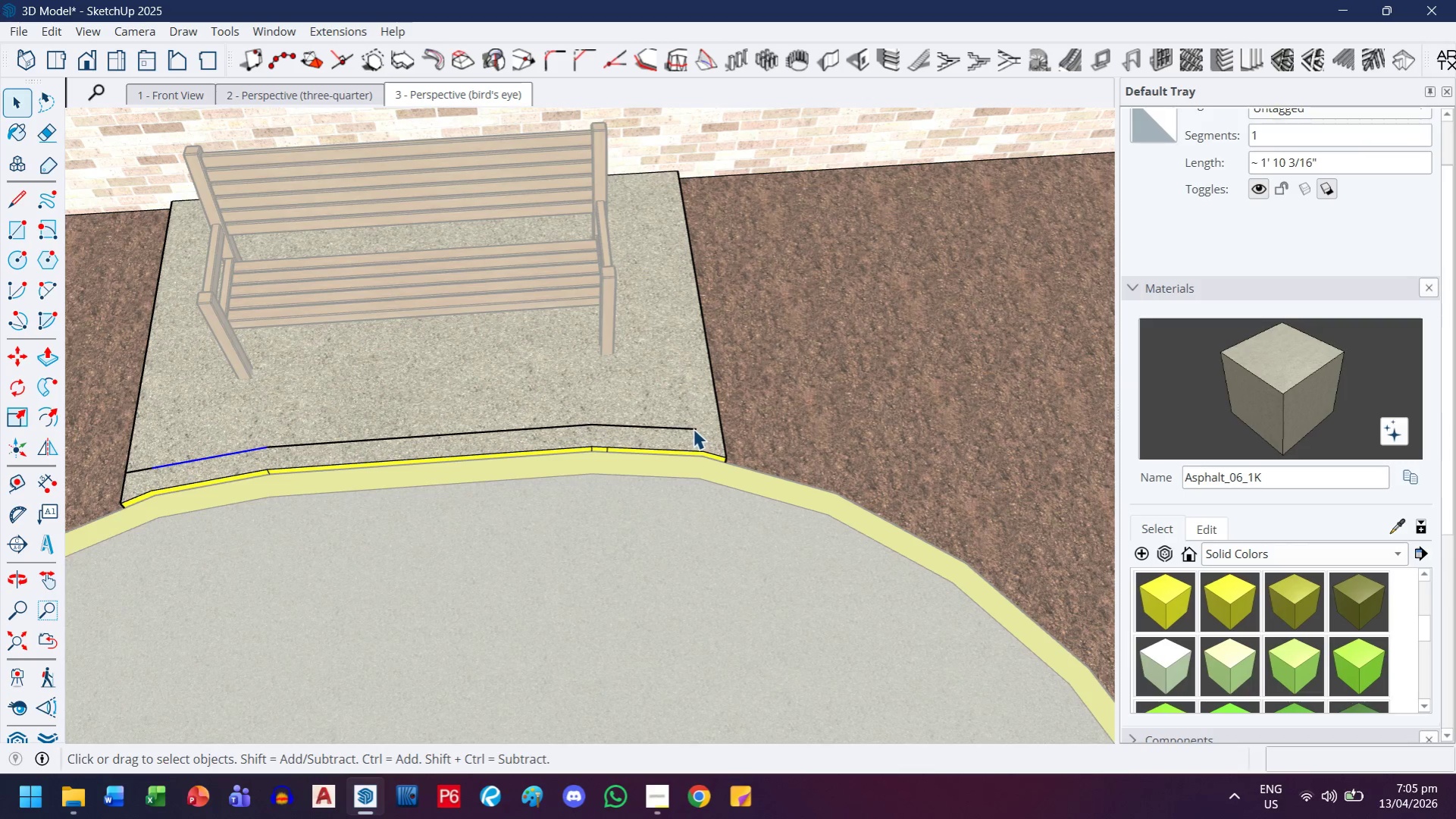 
left_click([693, 428])
 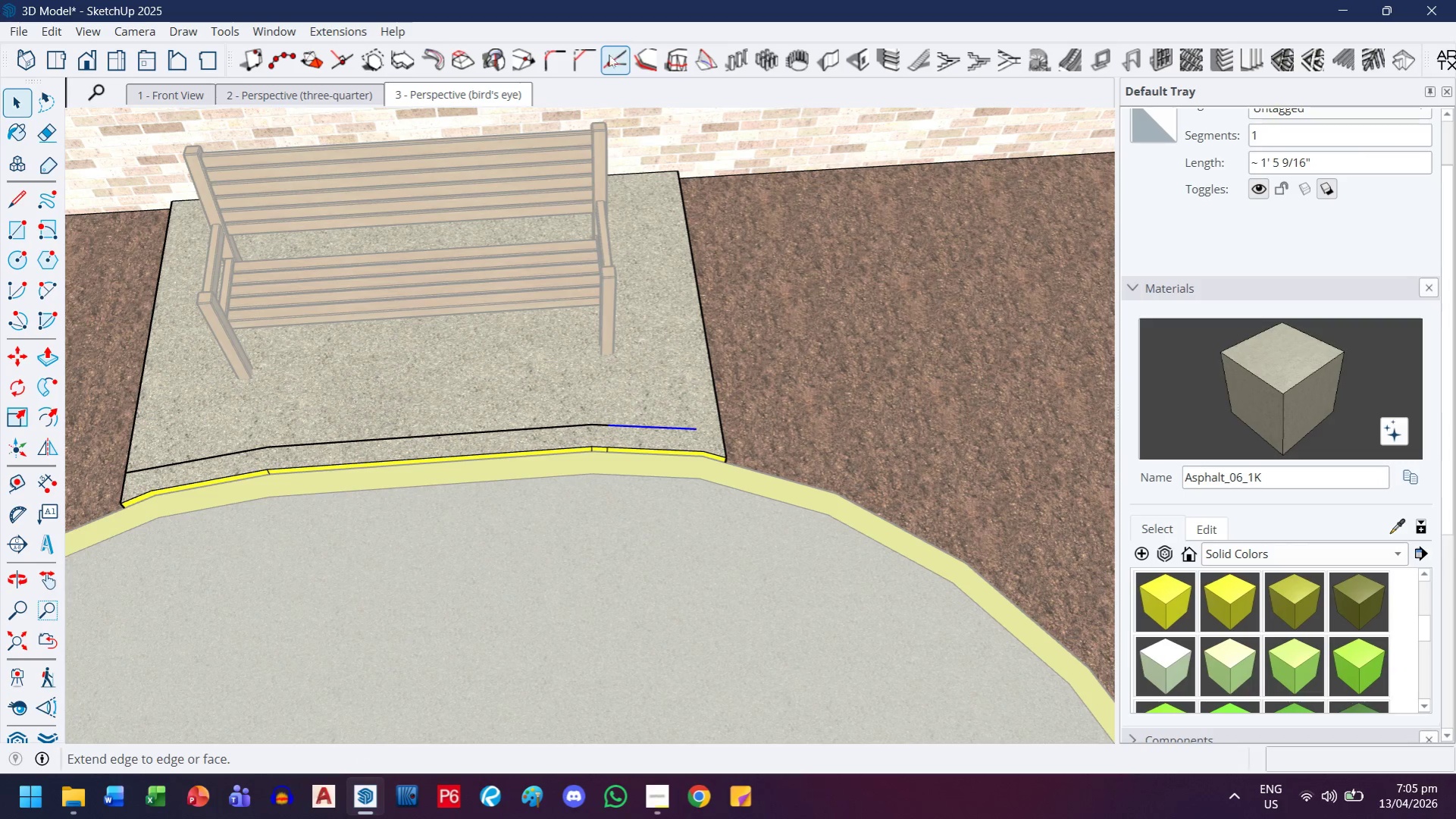 
scroll: coordinate [683, 496], scroll_direction: up, amount: 3.0
 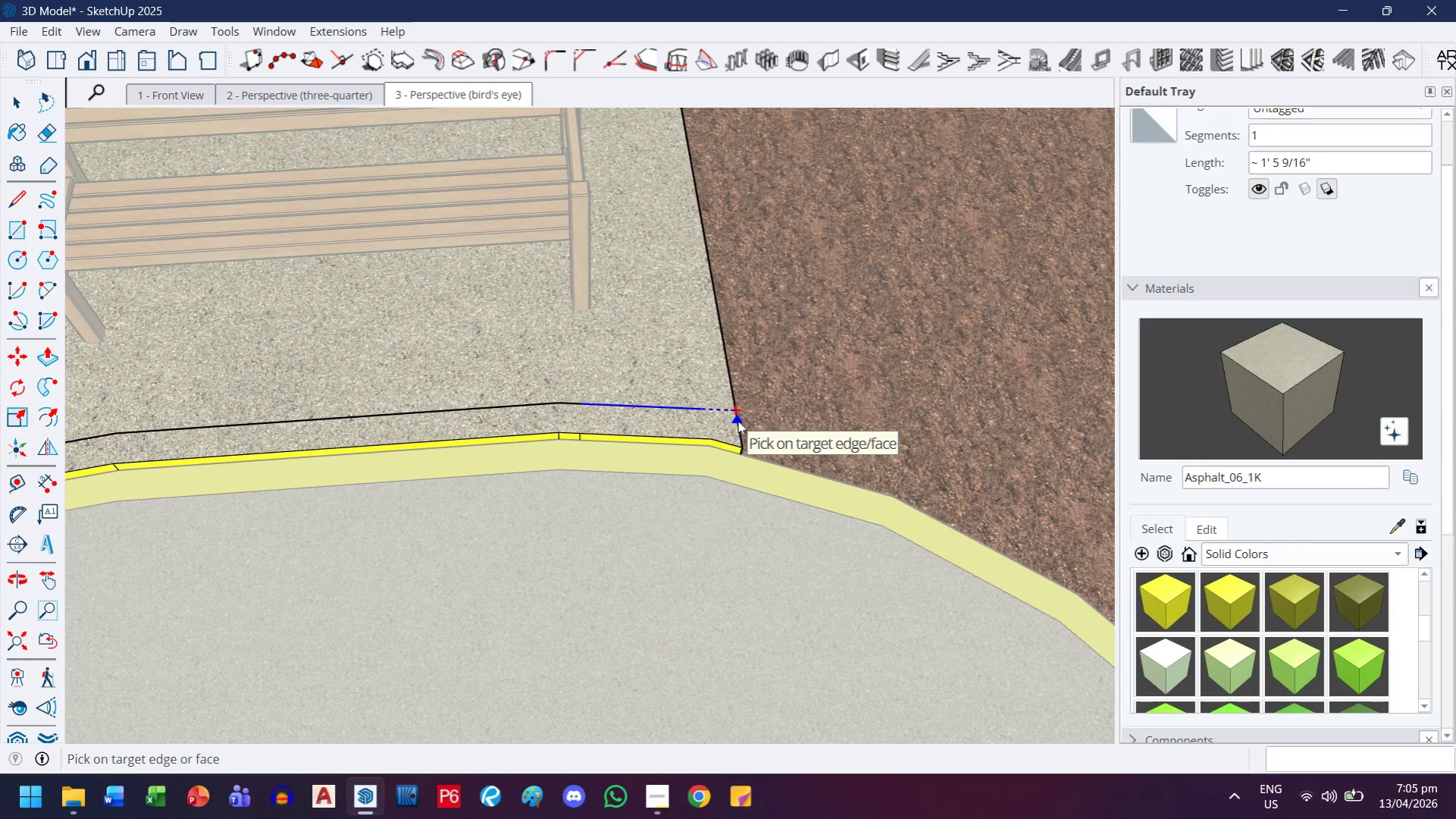 
key(H)
 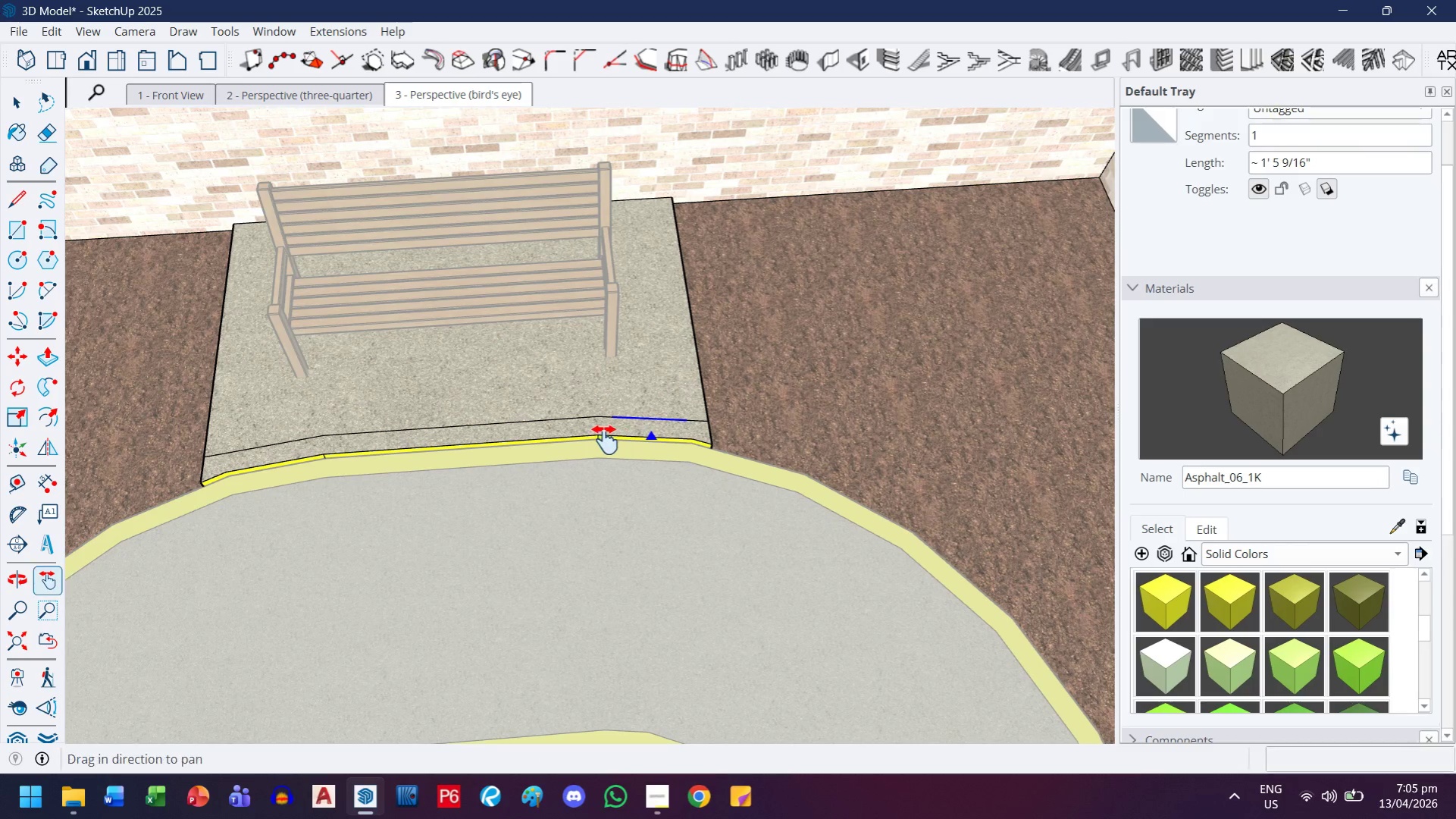 
left_click_drag(start_coordinate=[603, 438], to_coordinate=[693, 466])
 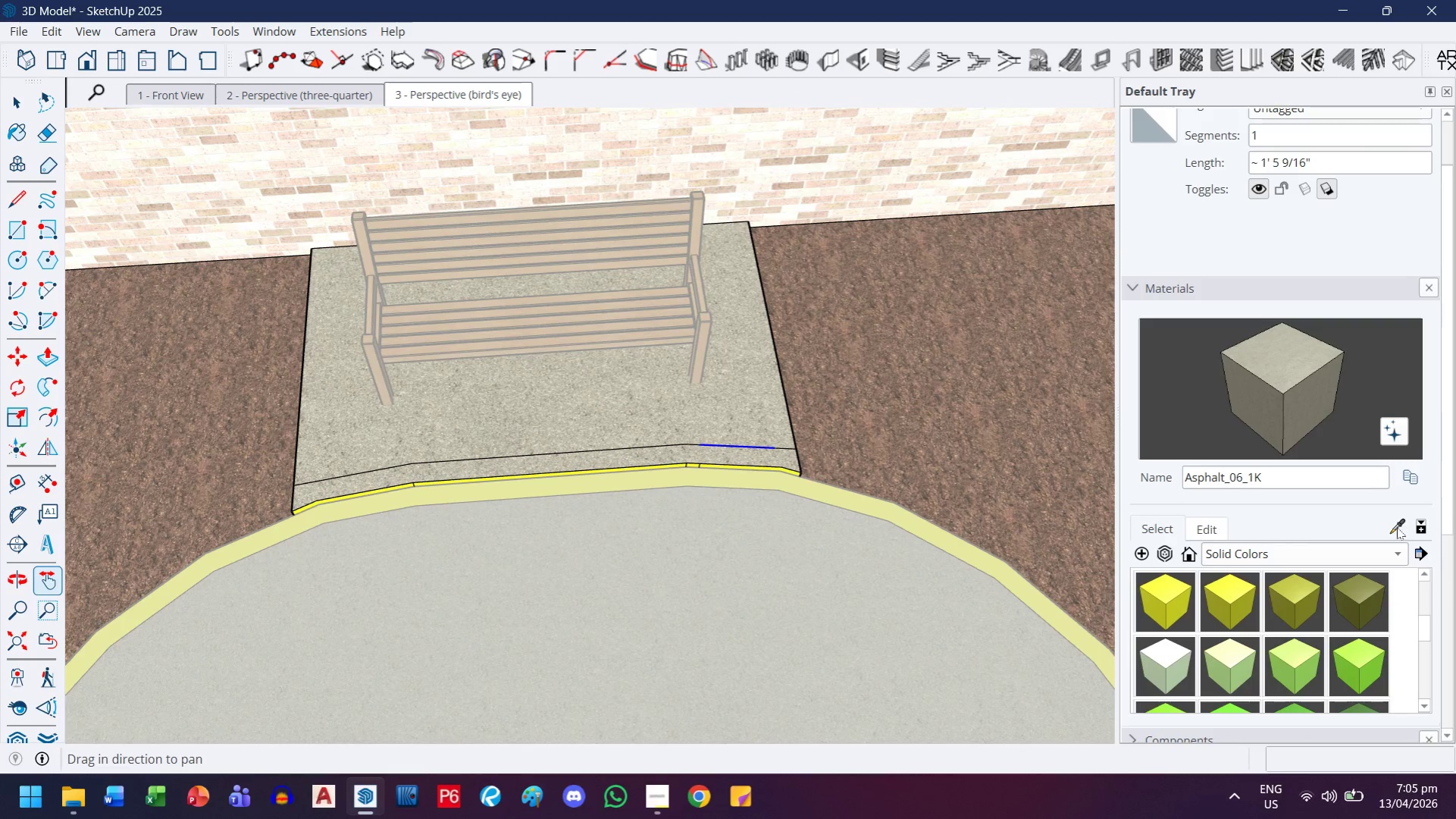 
scroll: coordinate [662, 438], scroll_direction: down, amount: 5.0
 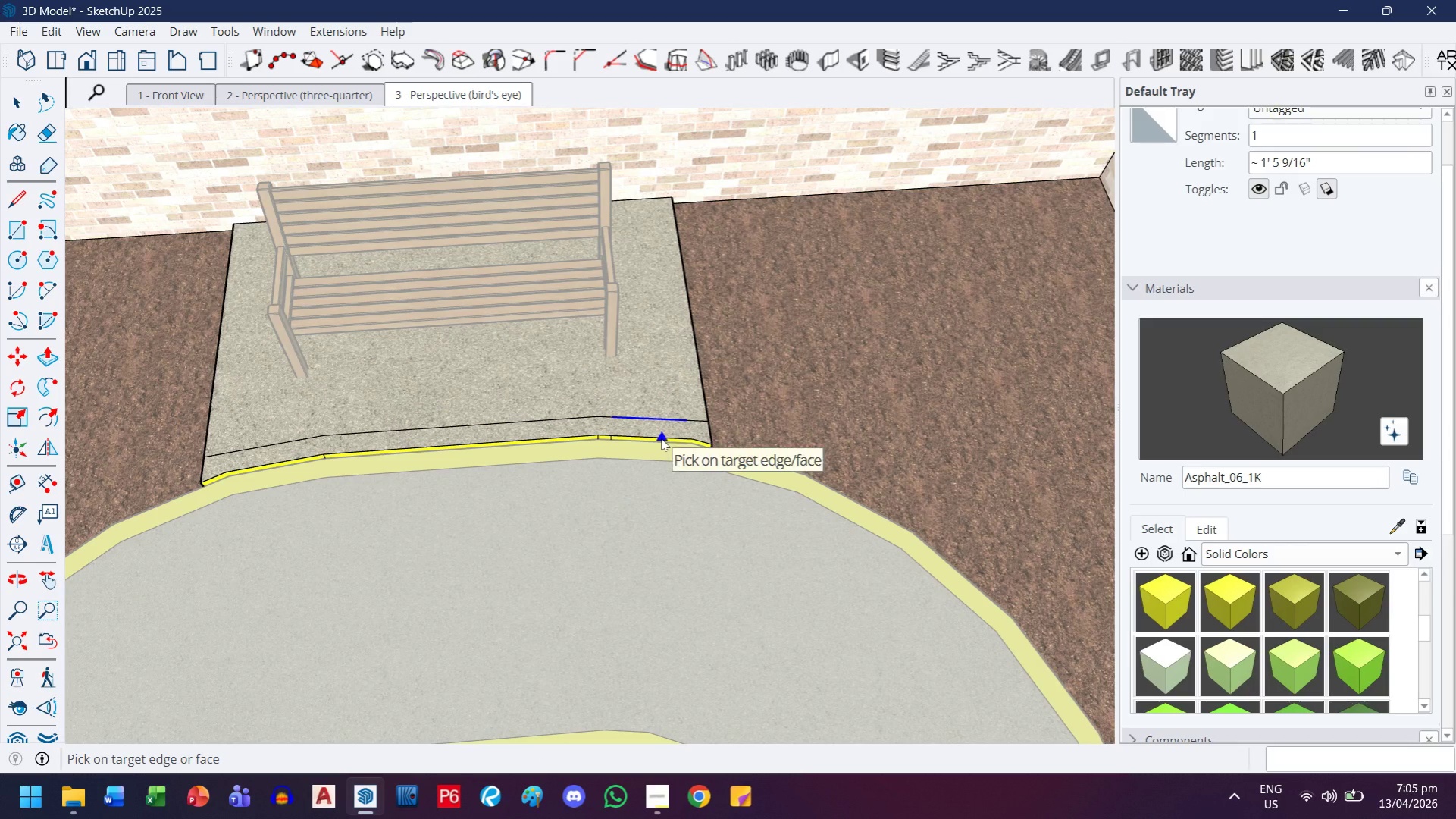 
left_click([1396, 524])
 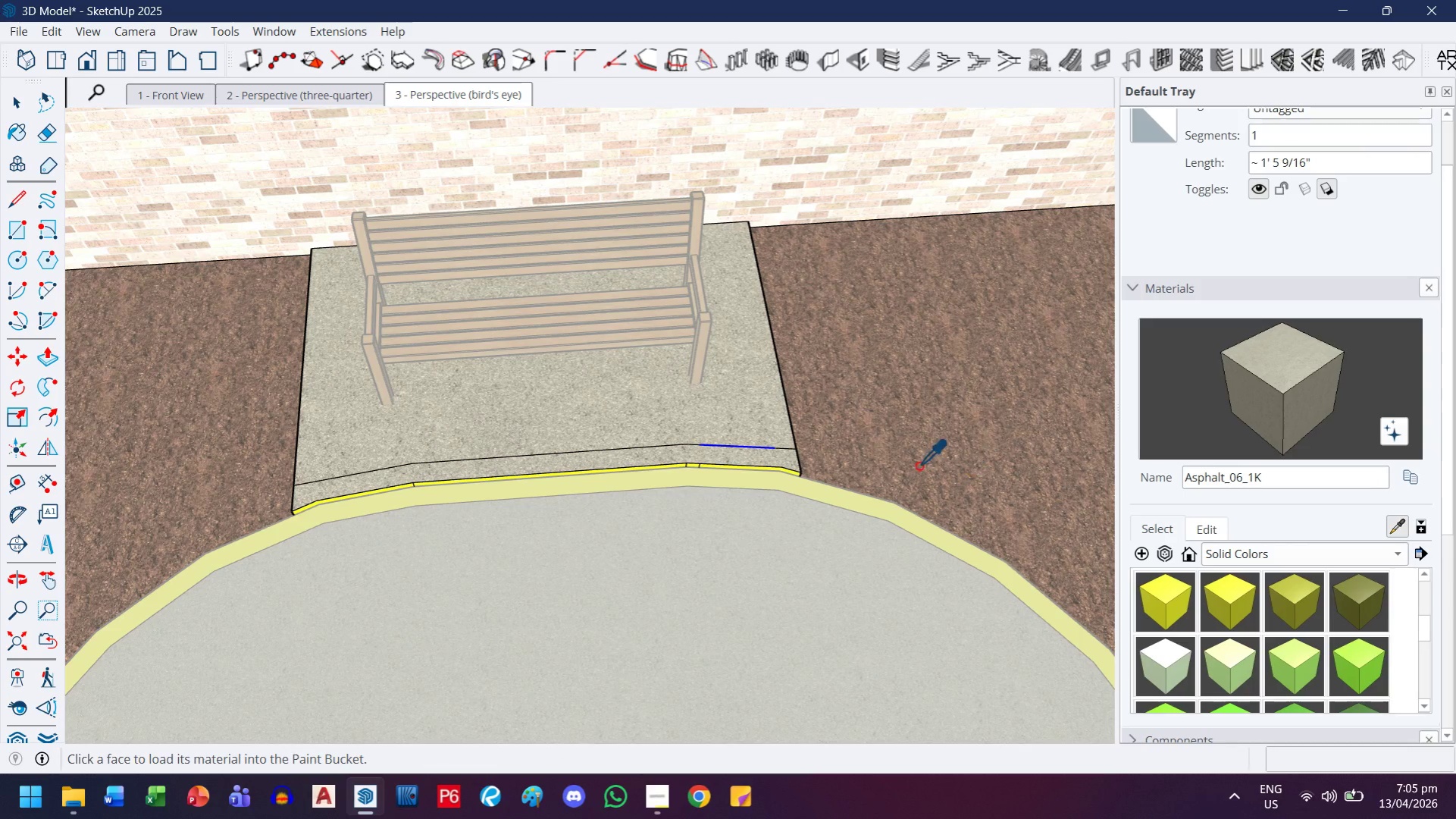 
scroll: coordinate [638, 529], scroll_direction: up, amount: 6.0
 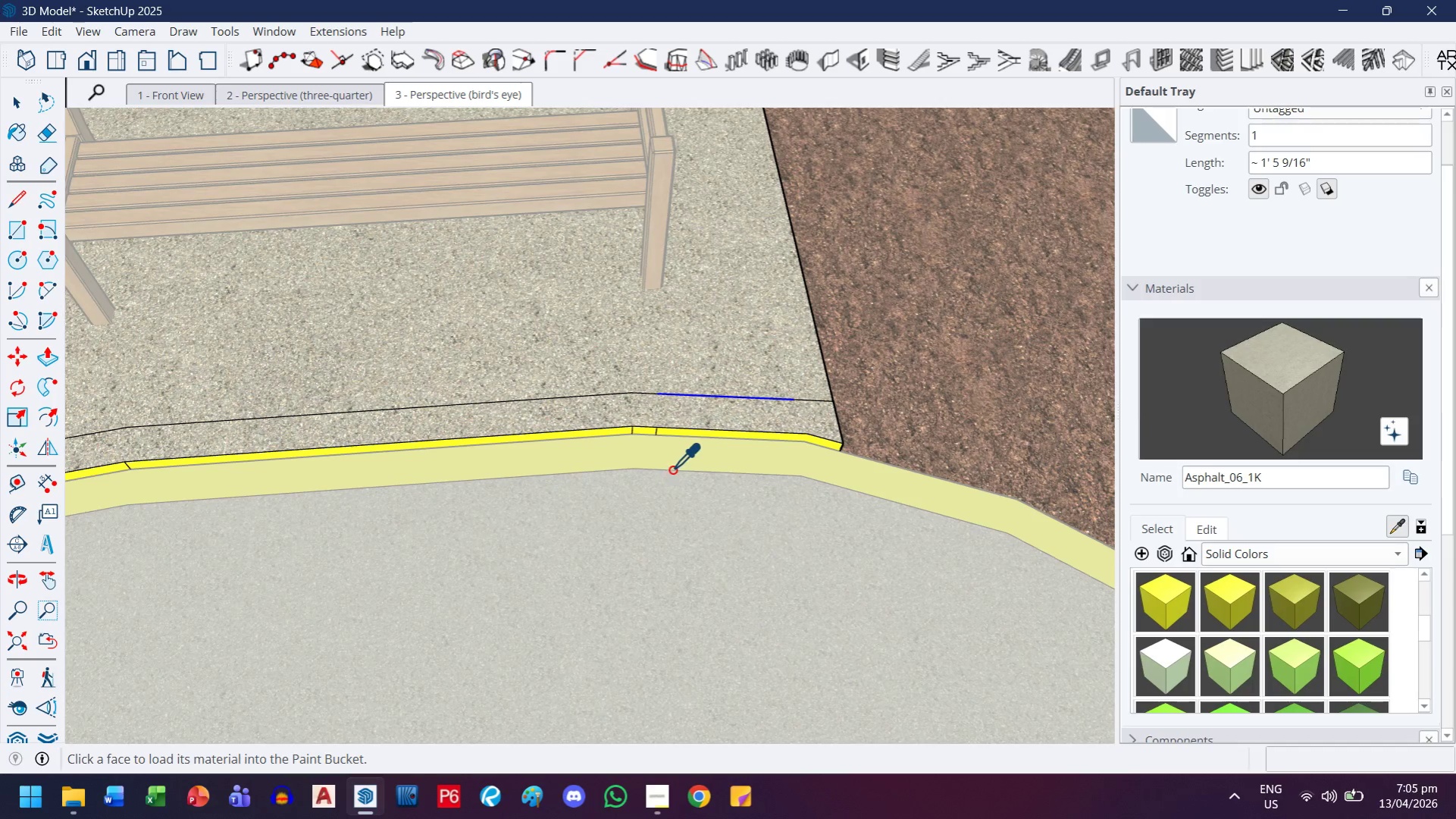 
left_click([678, 457])
 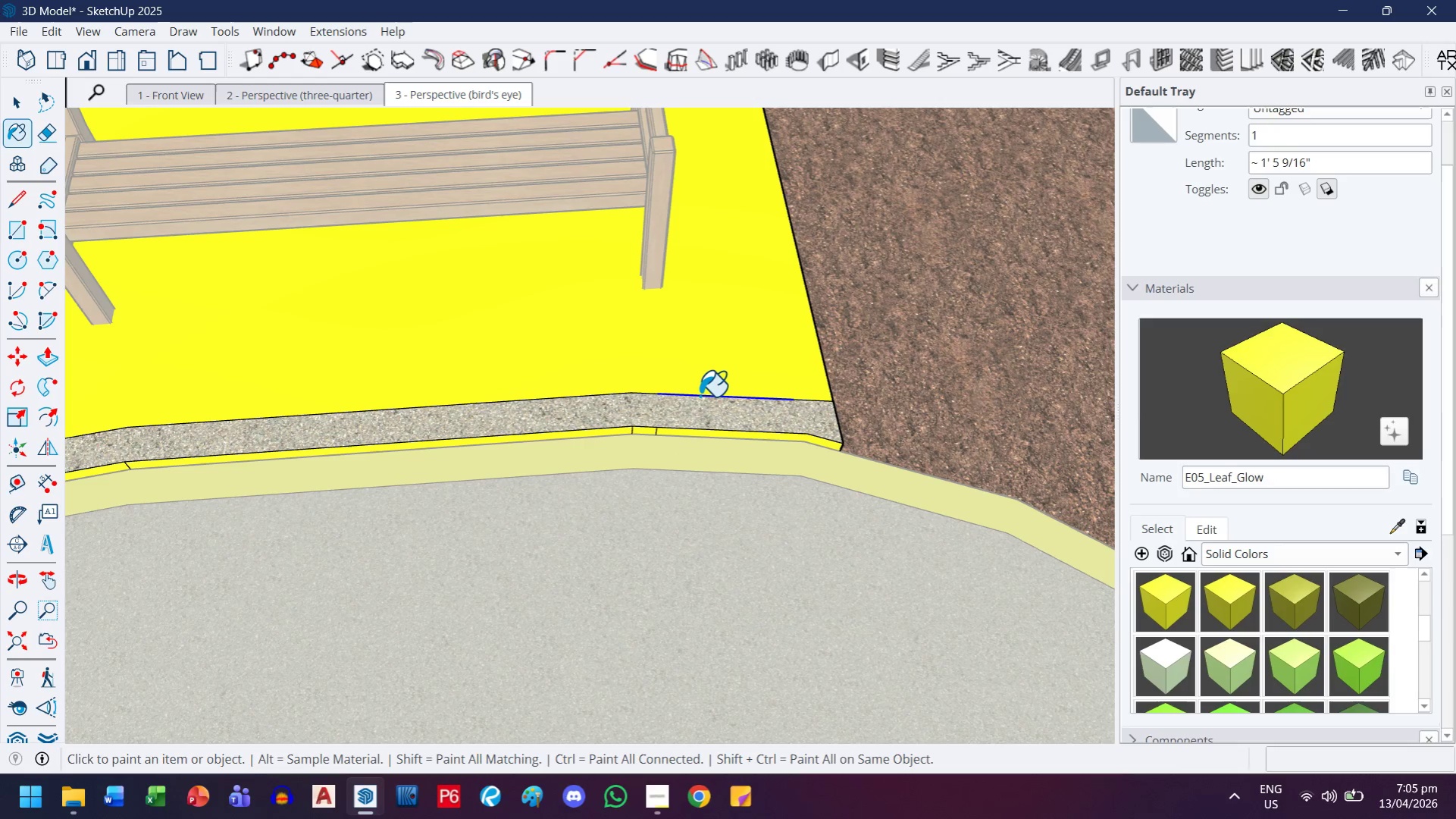 
key(Control+ControlLeft)
 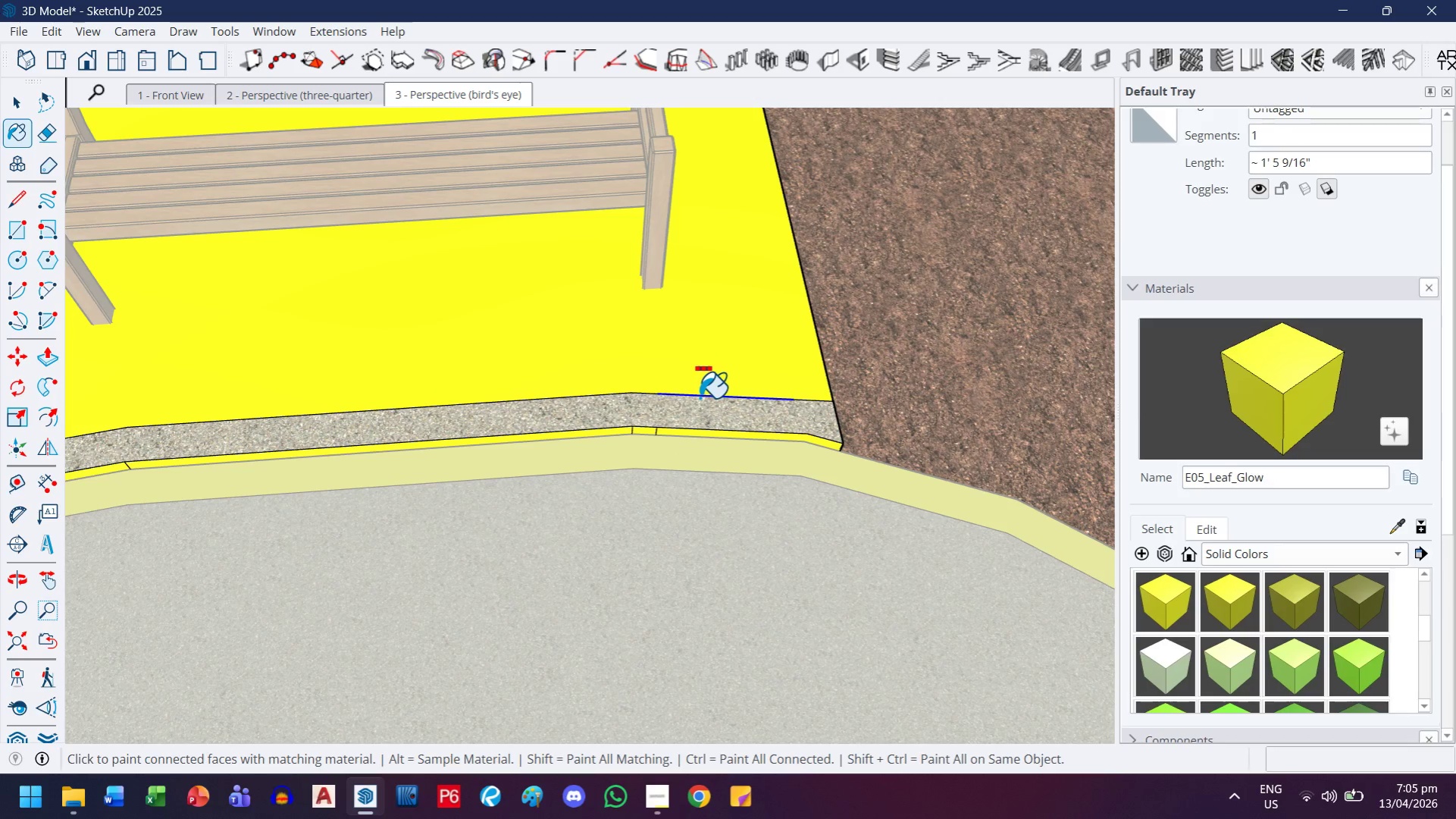 
key(Control+Z)
 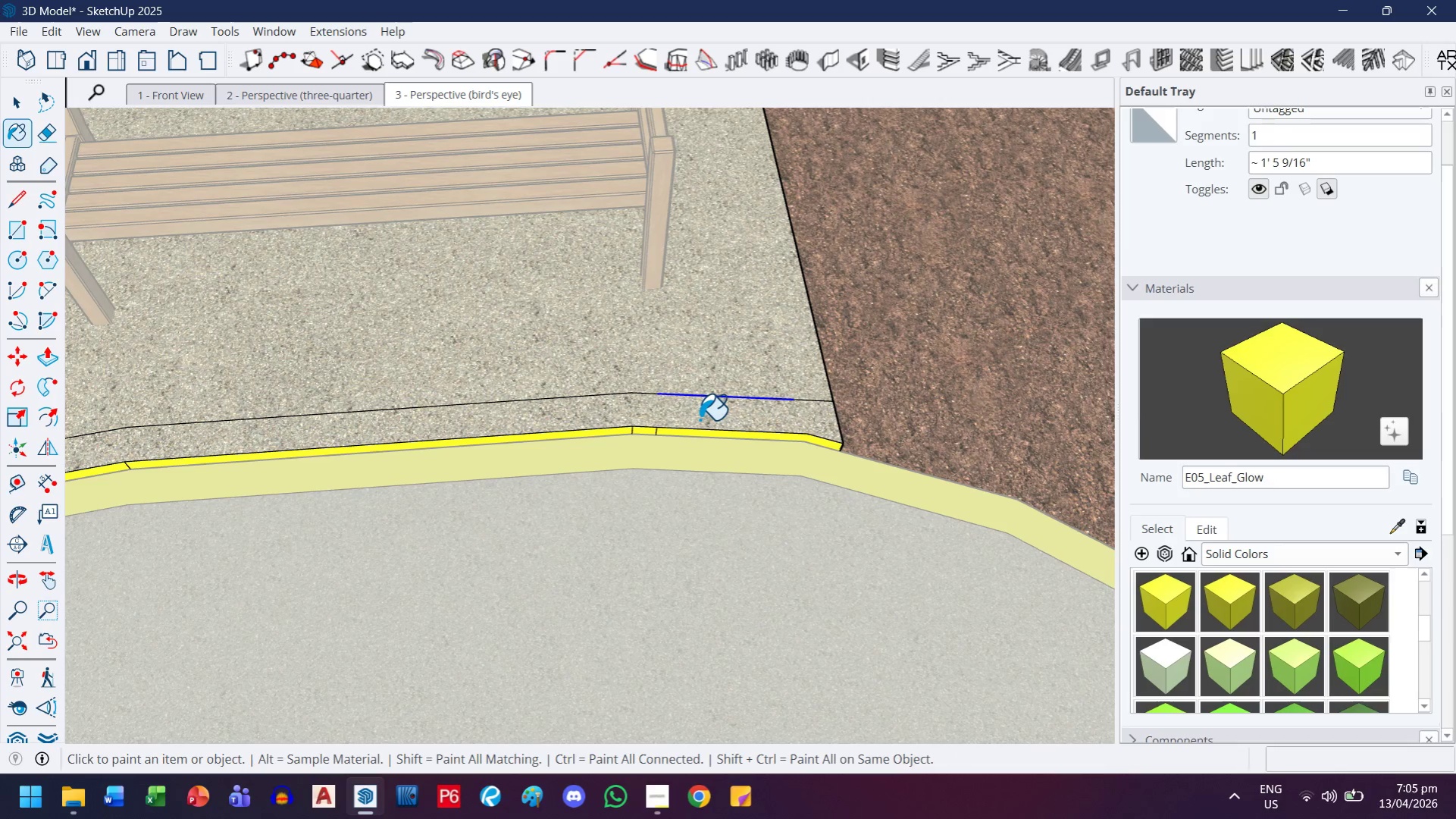 
left_click([700, 419])
 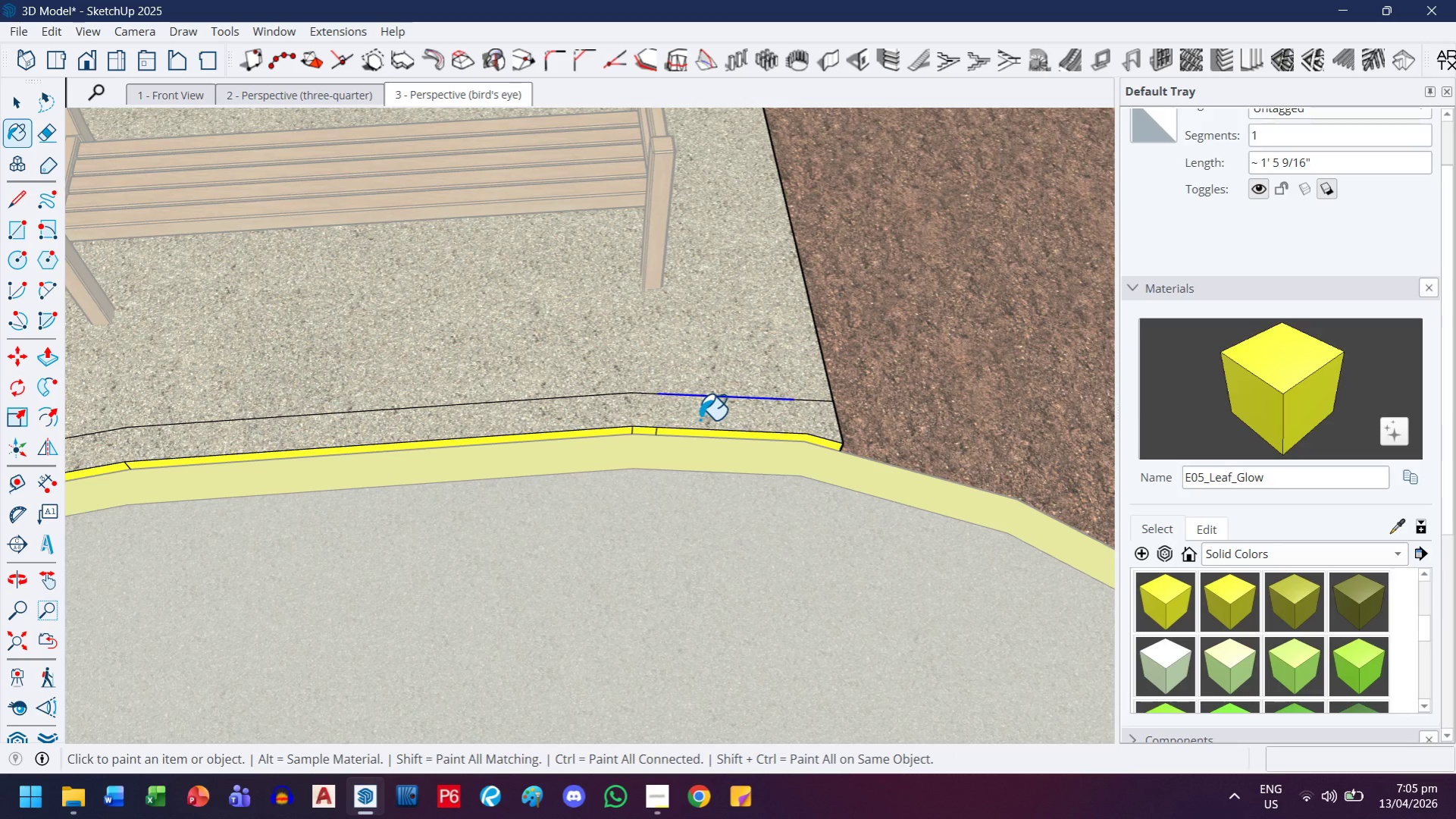 
scroll: coordinate [725, 416], scroll_direction: down, amount: 9.0
 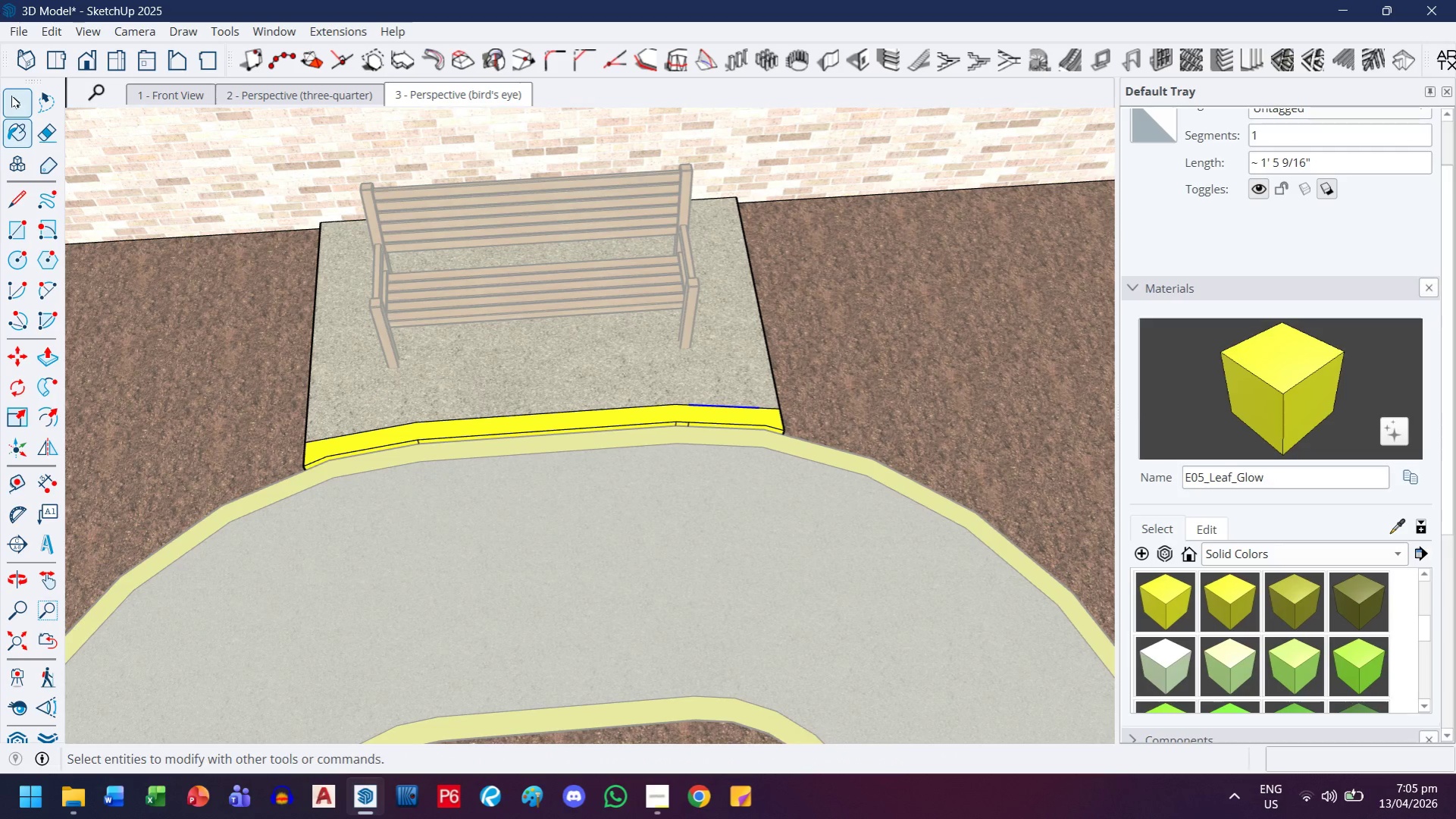 
key(Escape)
 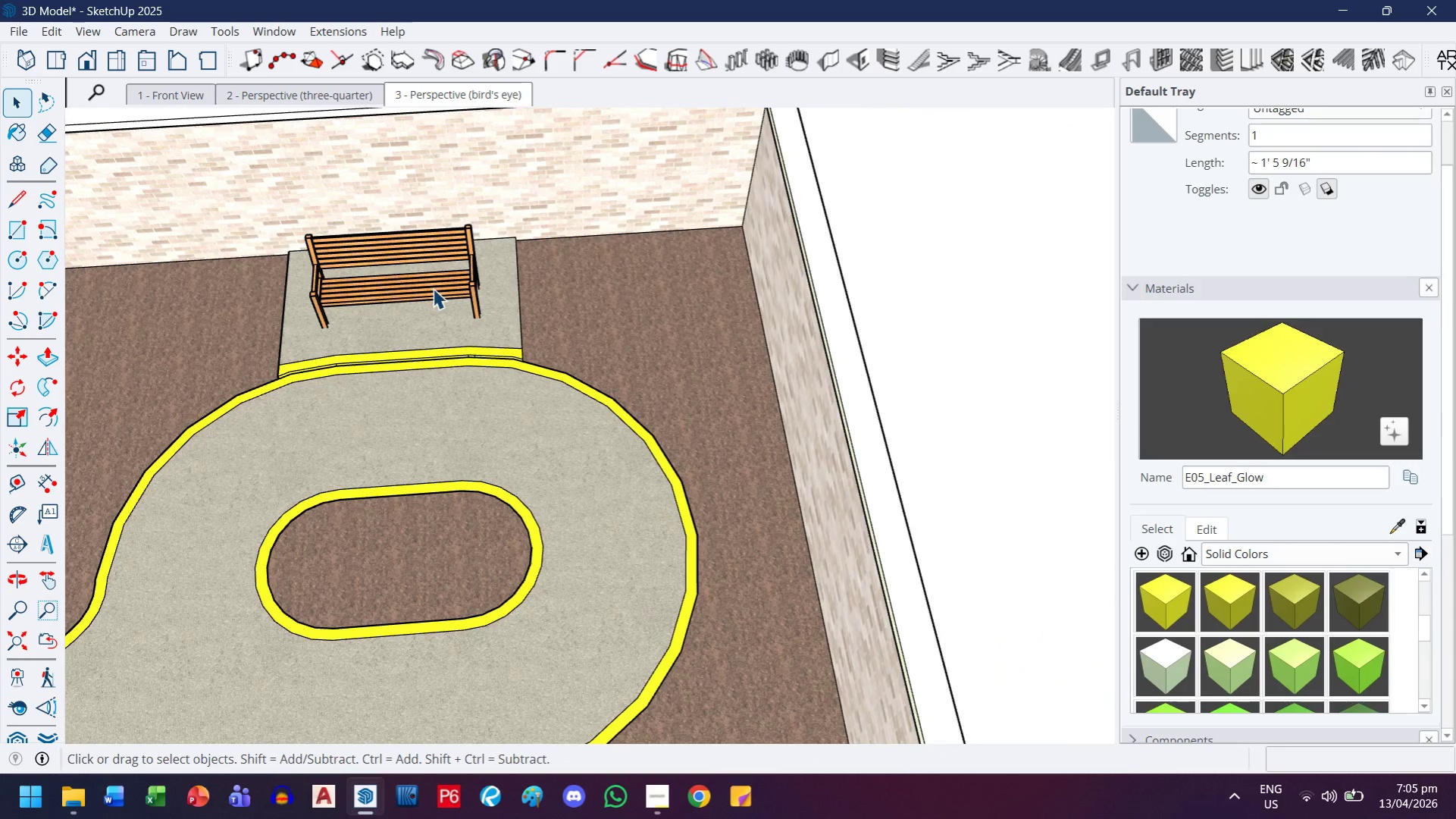 
key(Escape)
 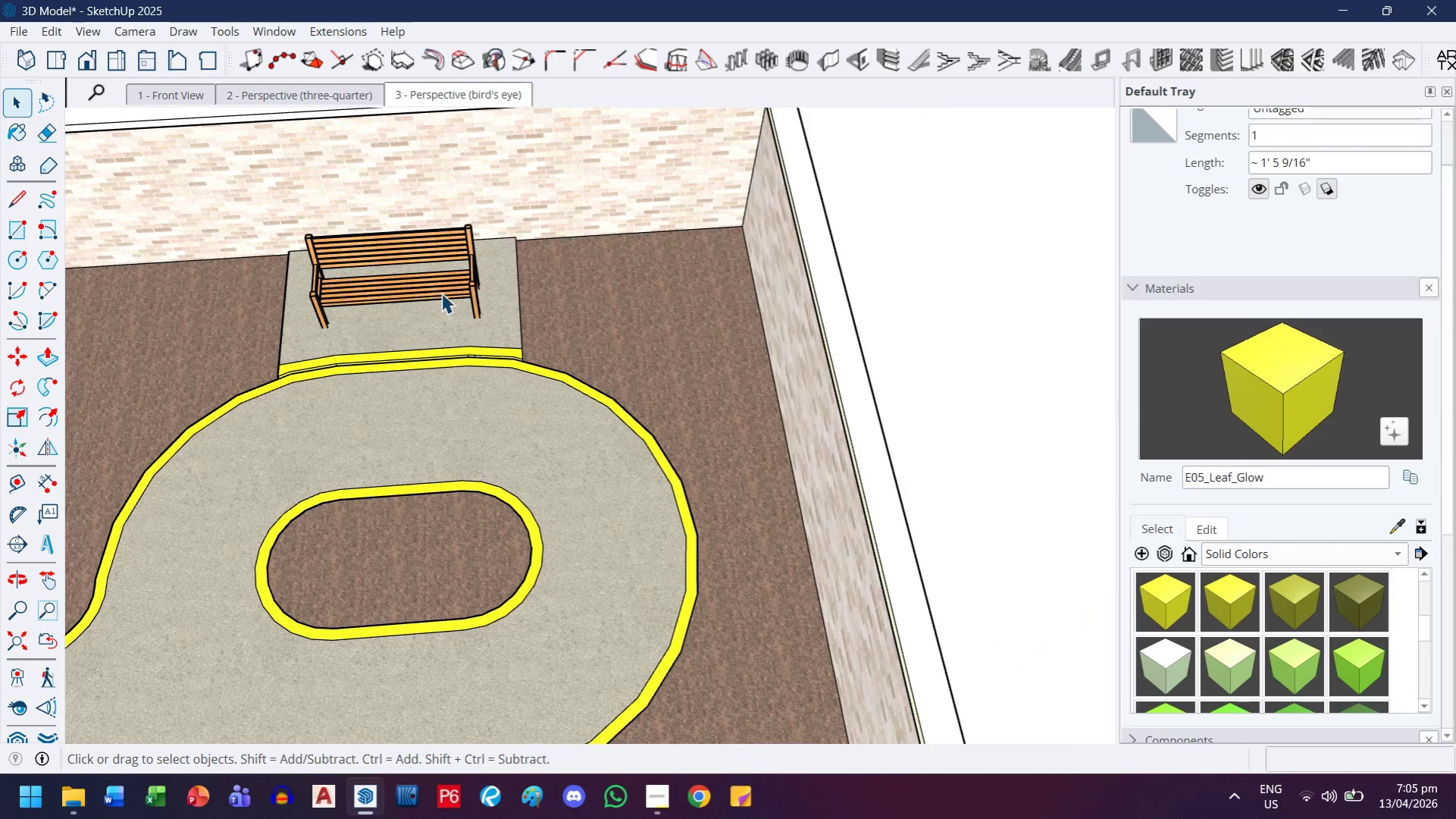 
scroll: coordinate [445, 346], scroll_direction: down, amount: 9.0
 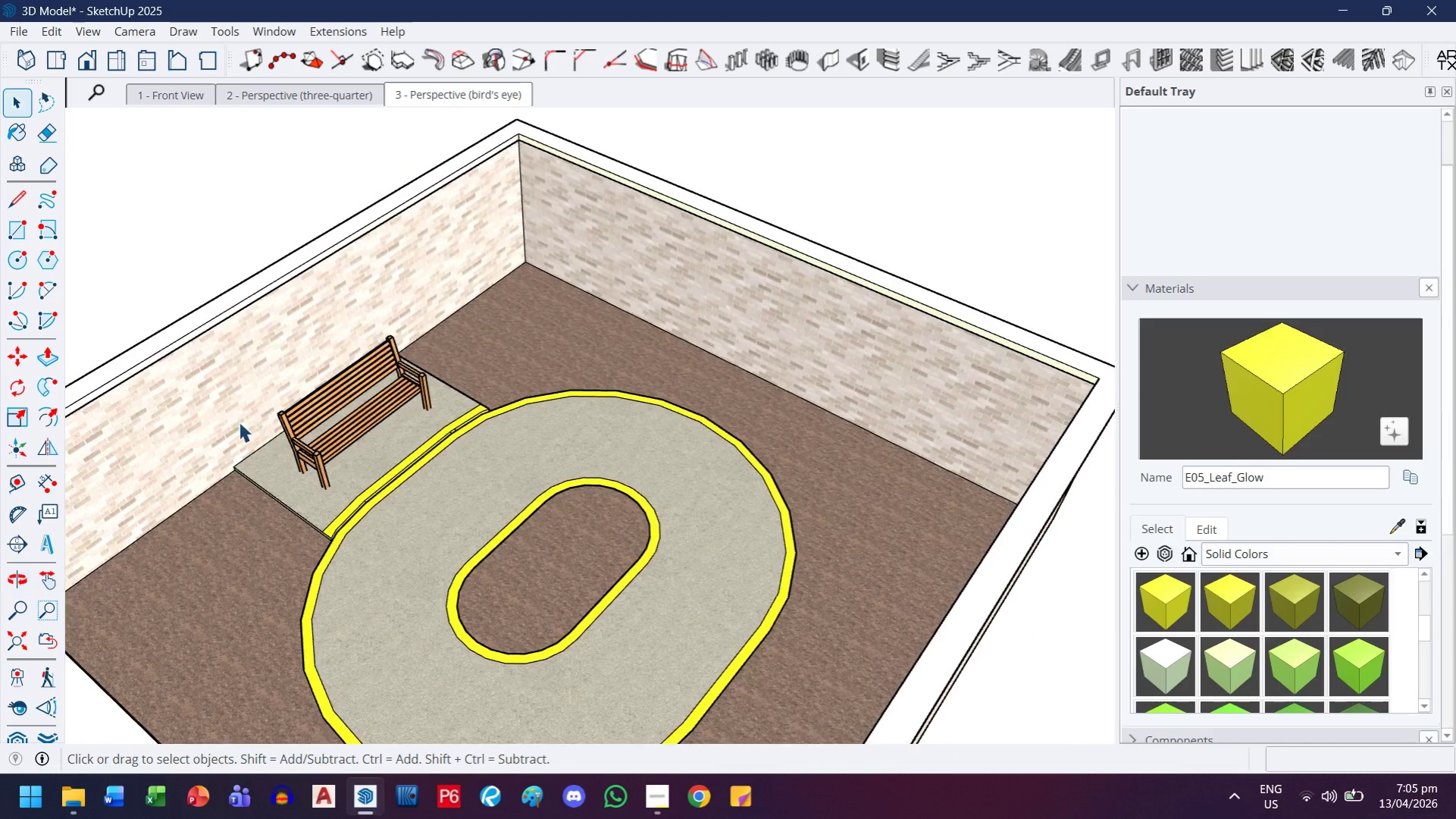 
left_click([496, 441])
 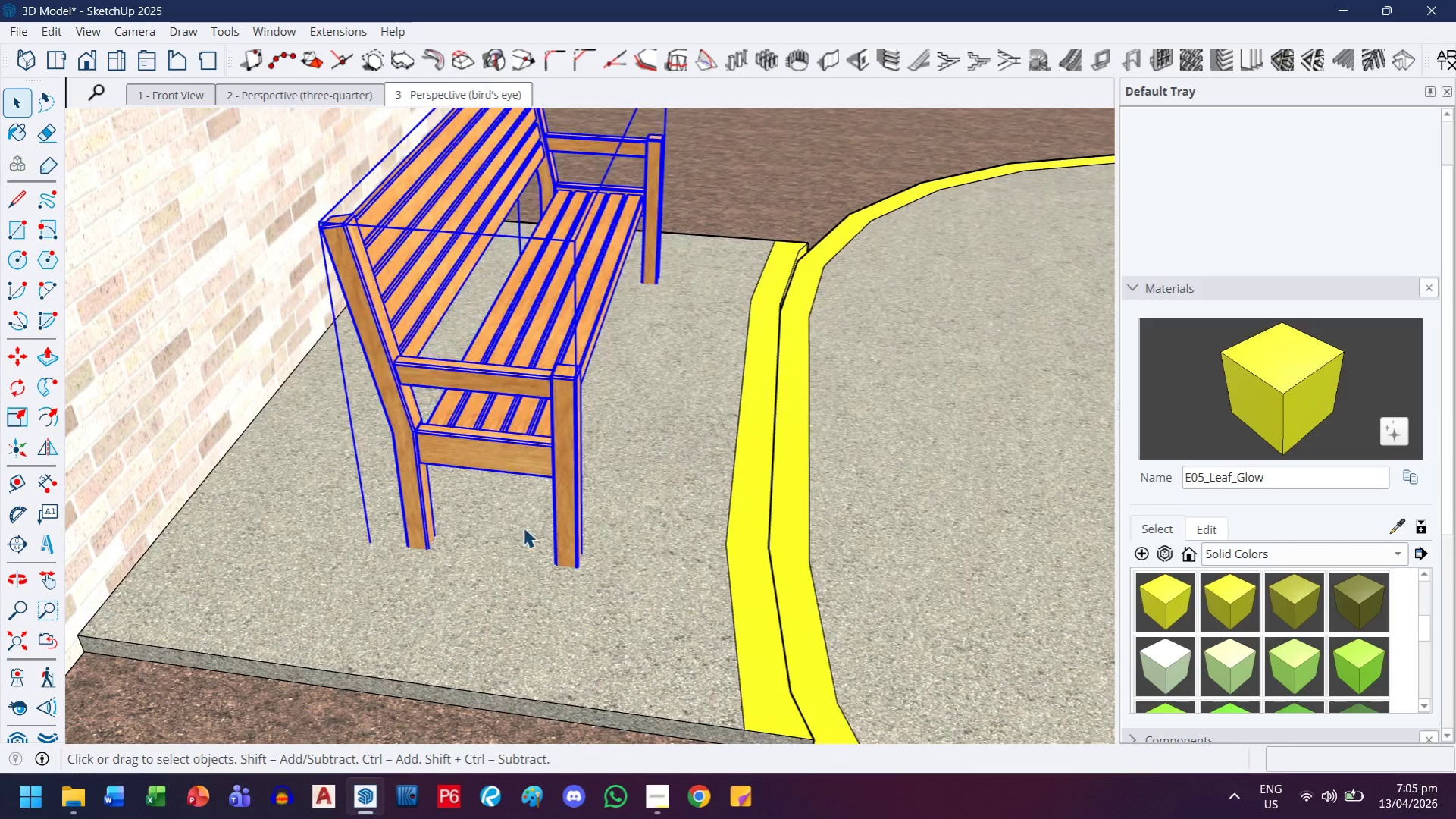 
scroll: coordinate [529, 534], scroll_direction: up, amount: 17.0
 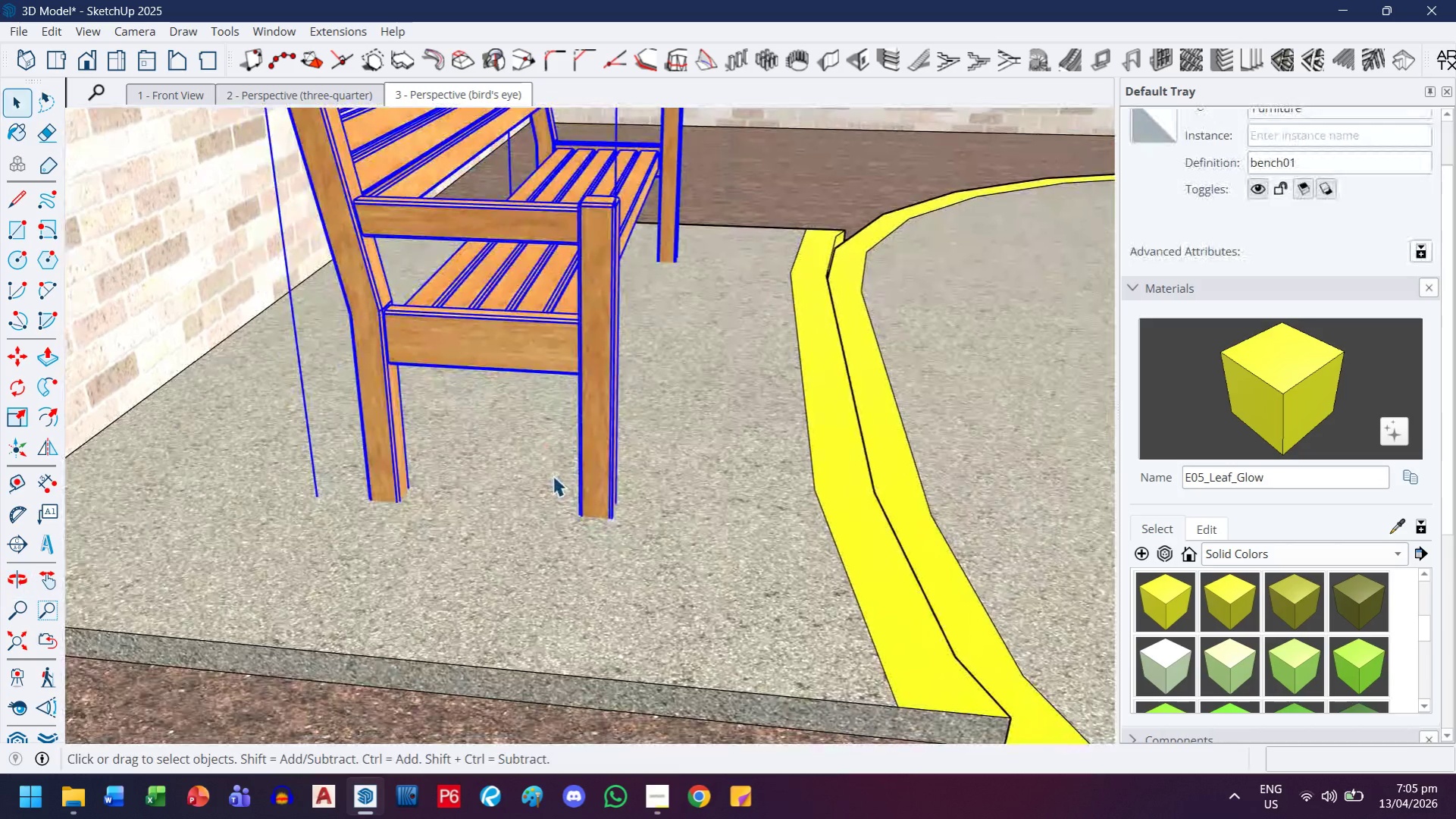 
key(M)
 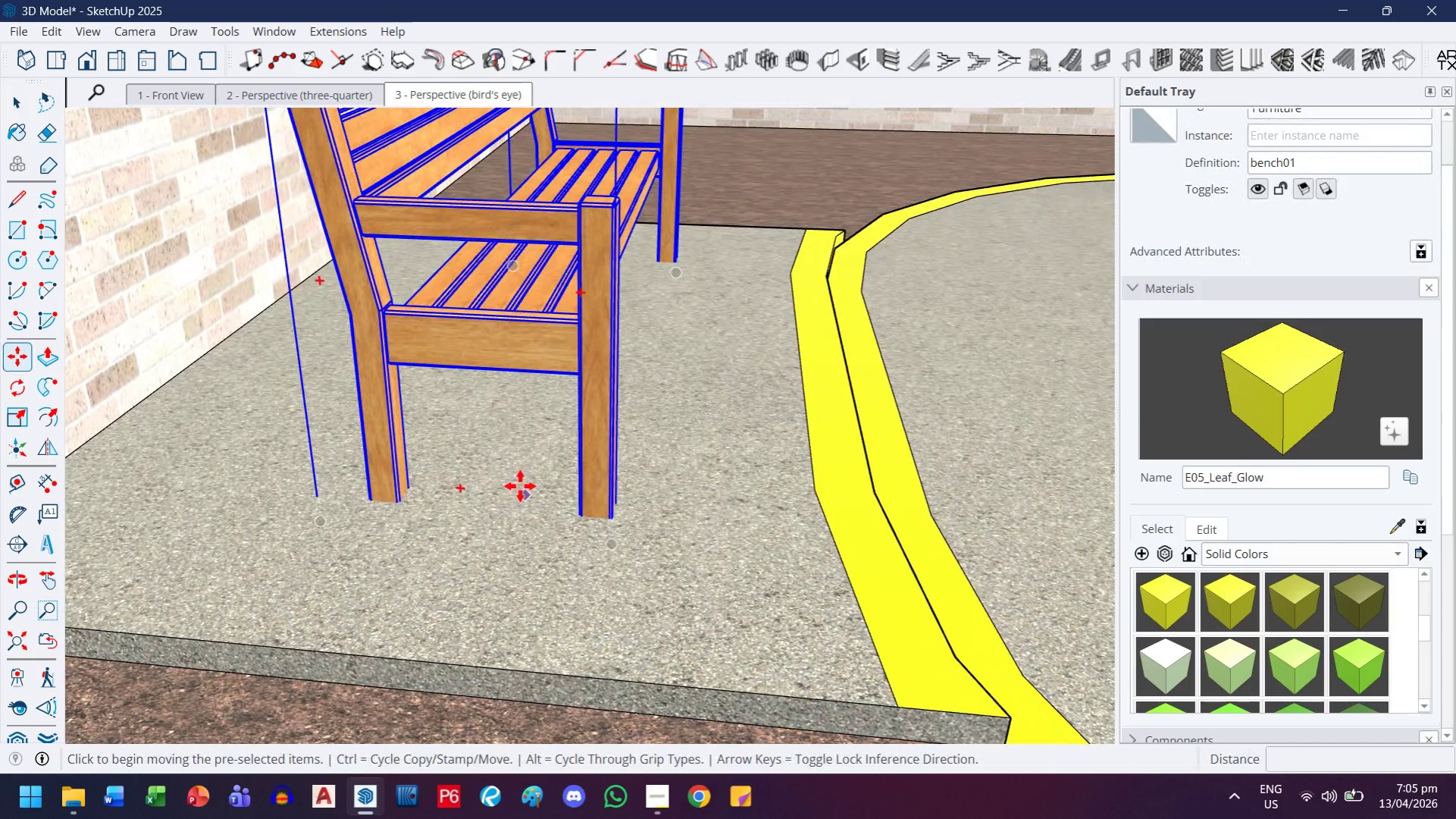 
left_click([520, 486])
 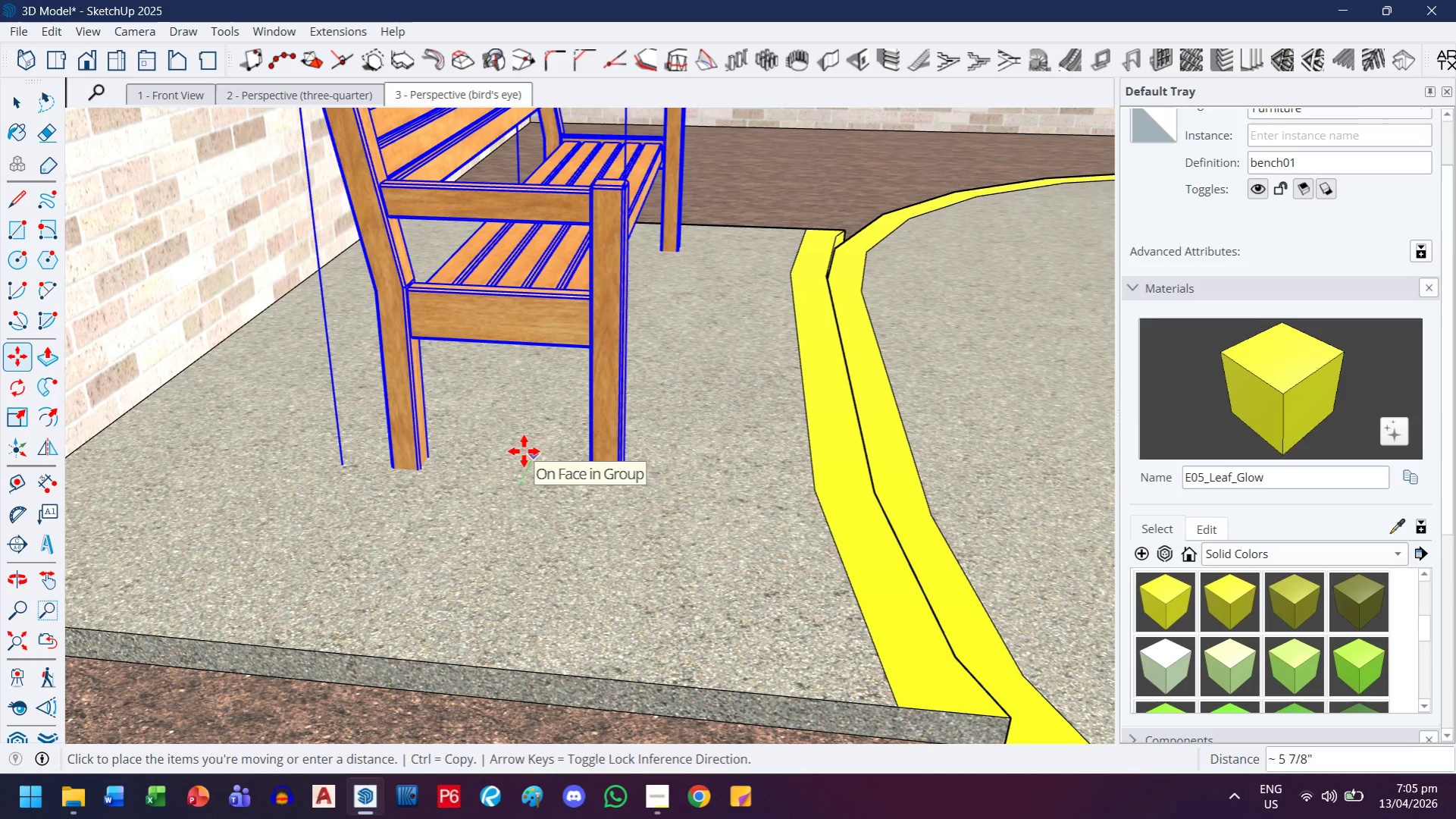 
key(ArrowUp)
 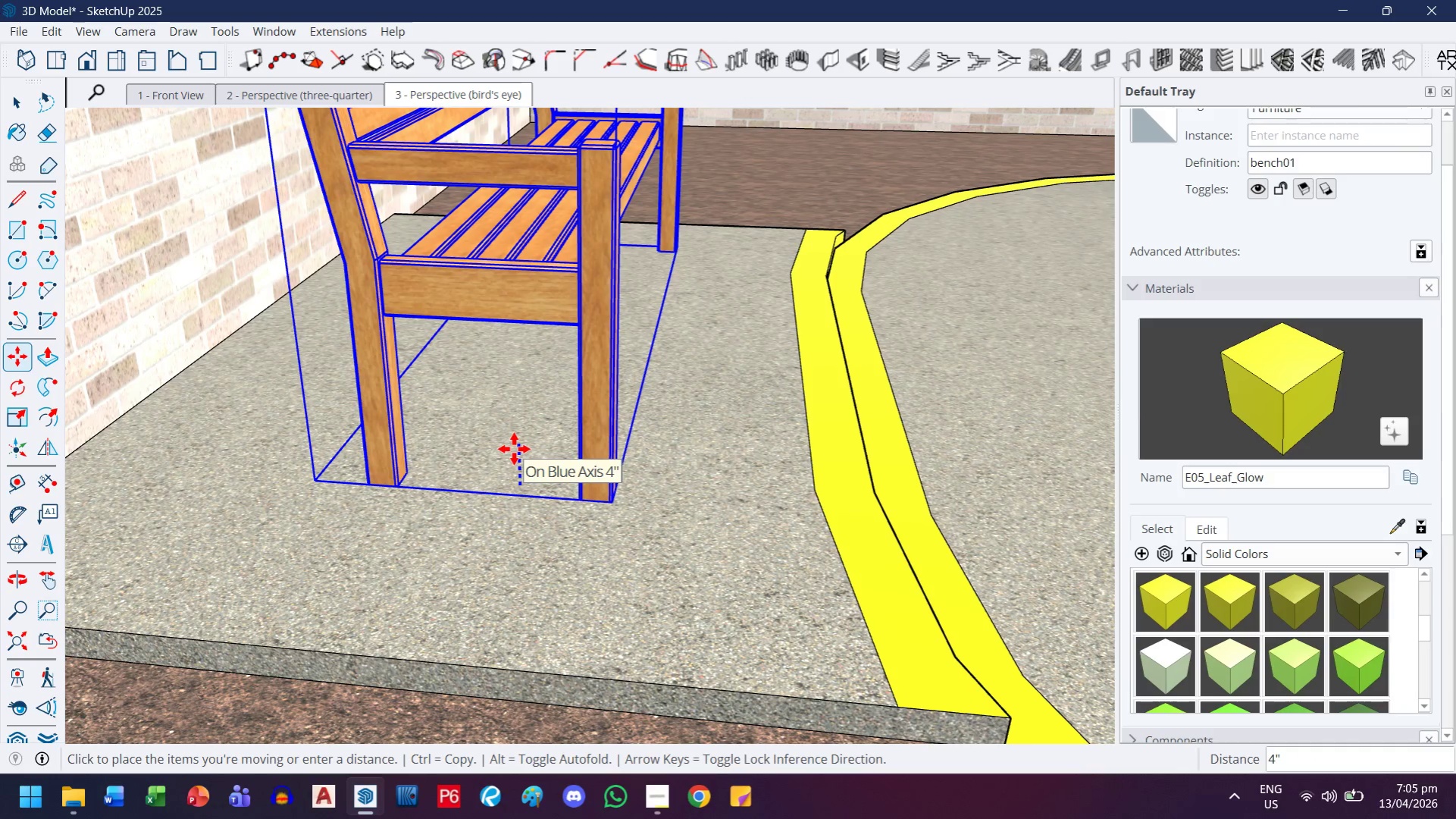 
key(4)
 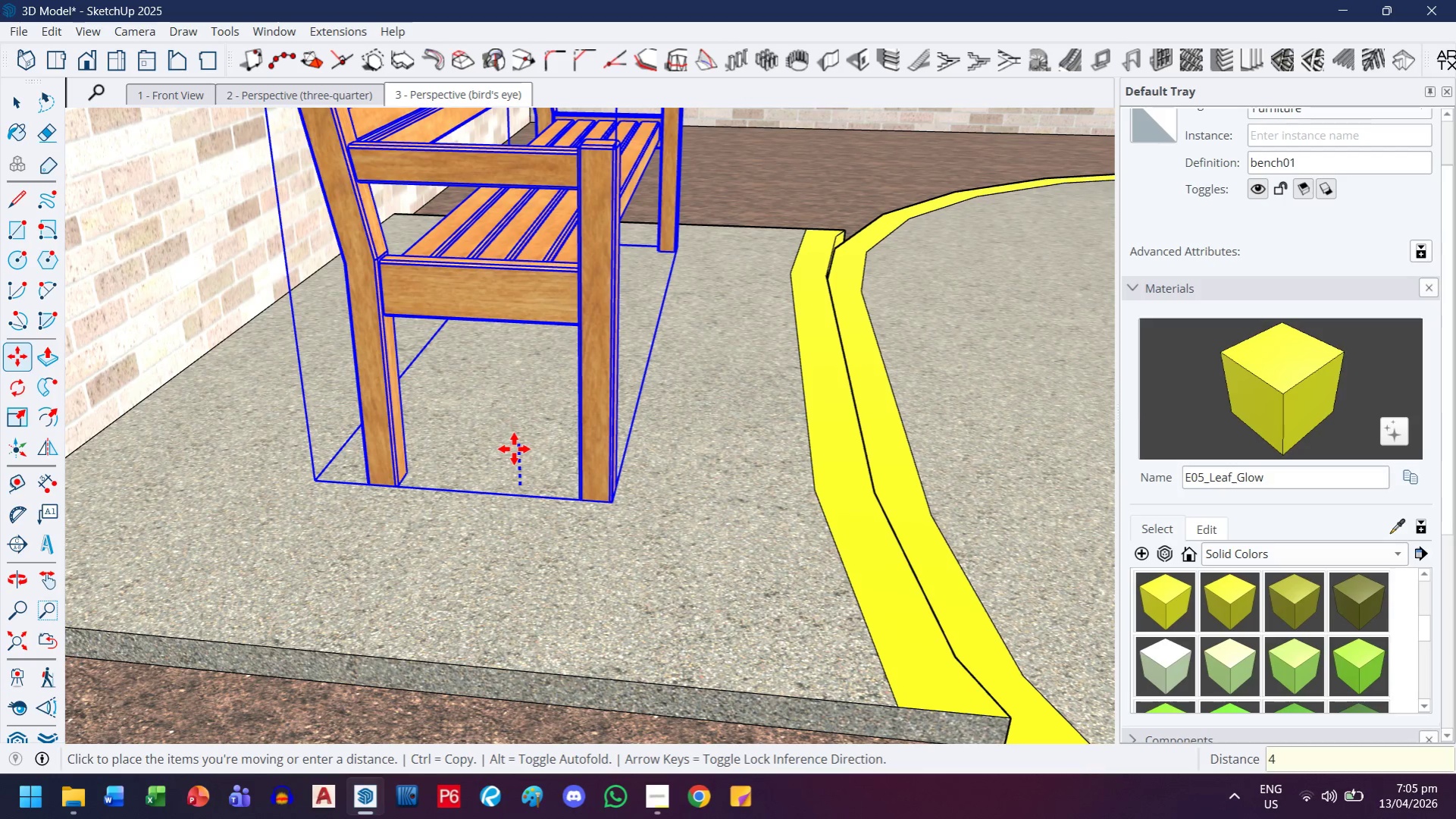 
key(Enter)
 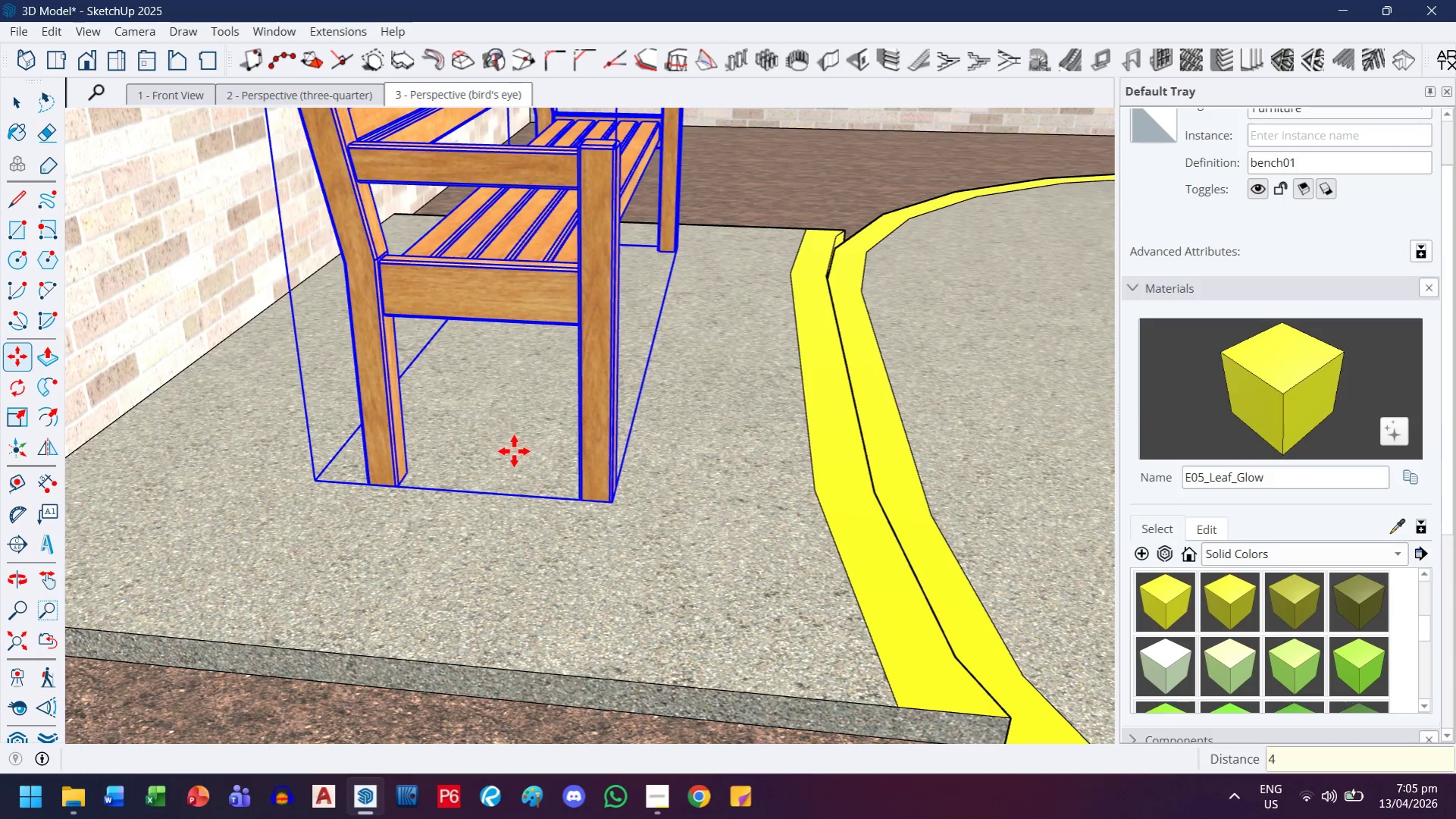 
scroll: coordinate [533, 447], scroll_direction: down, amount: 7.0
 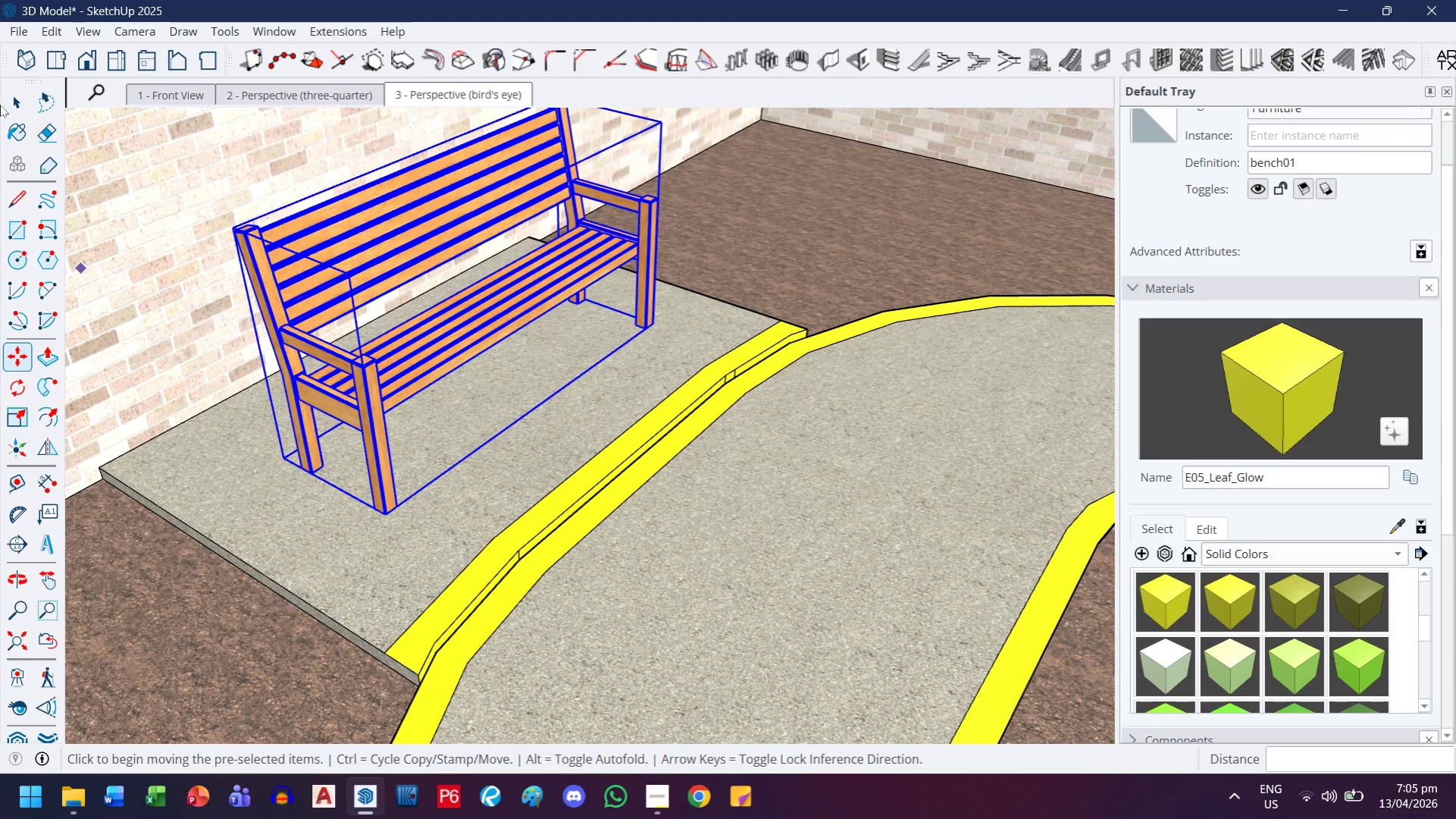 
left_click([14, 96])
 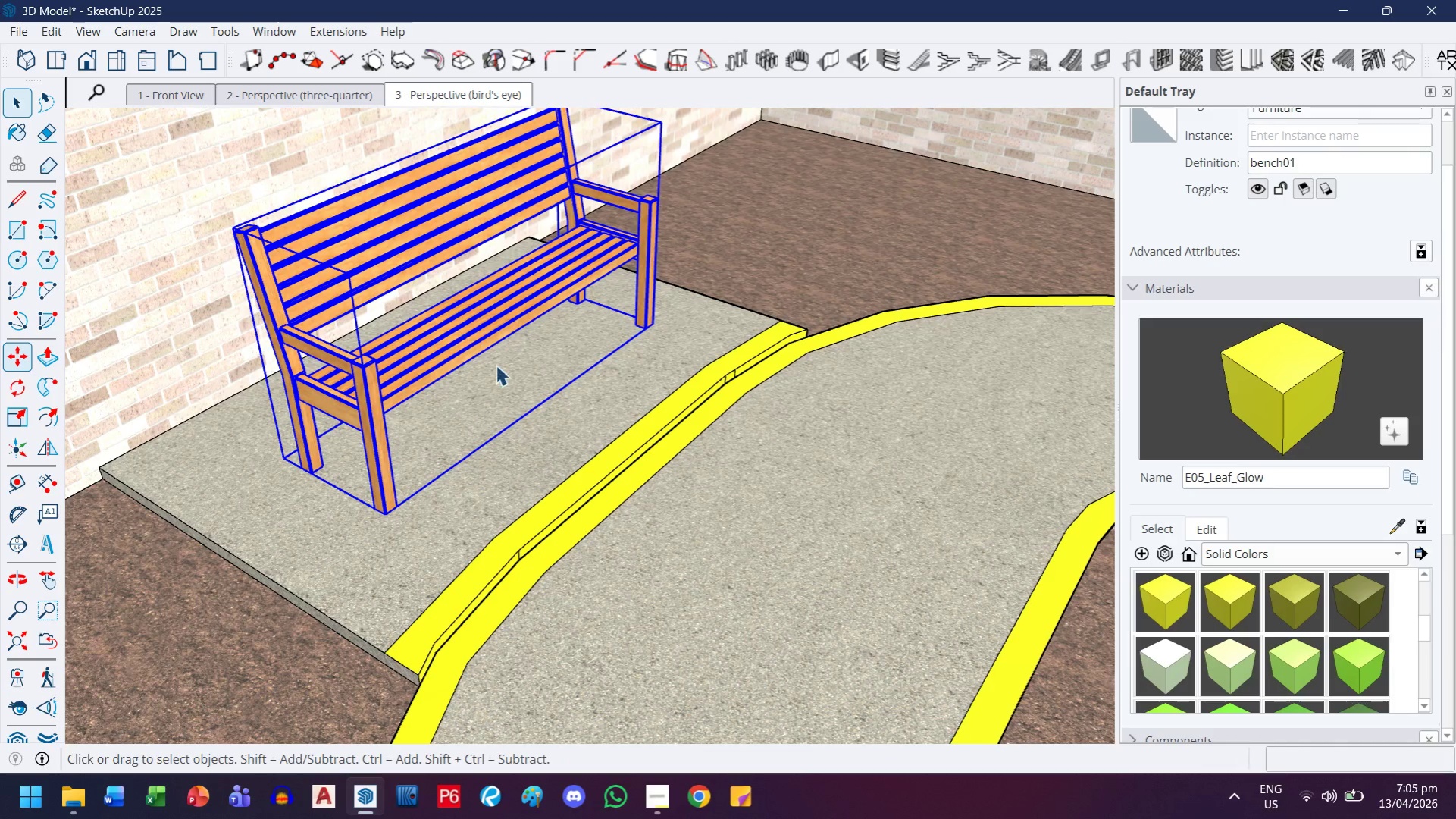 
left_click([374, 221])
 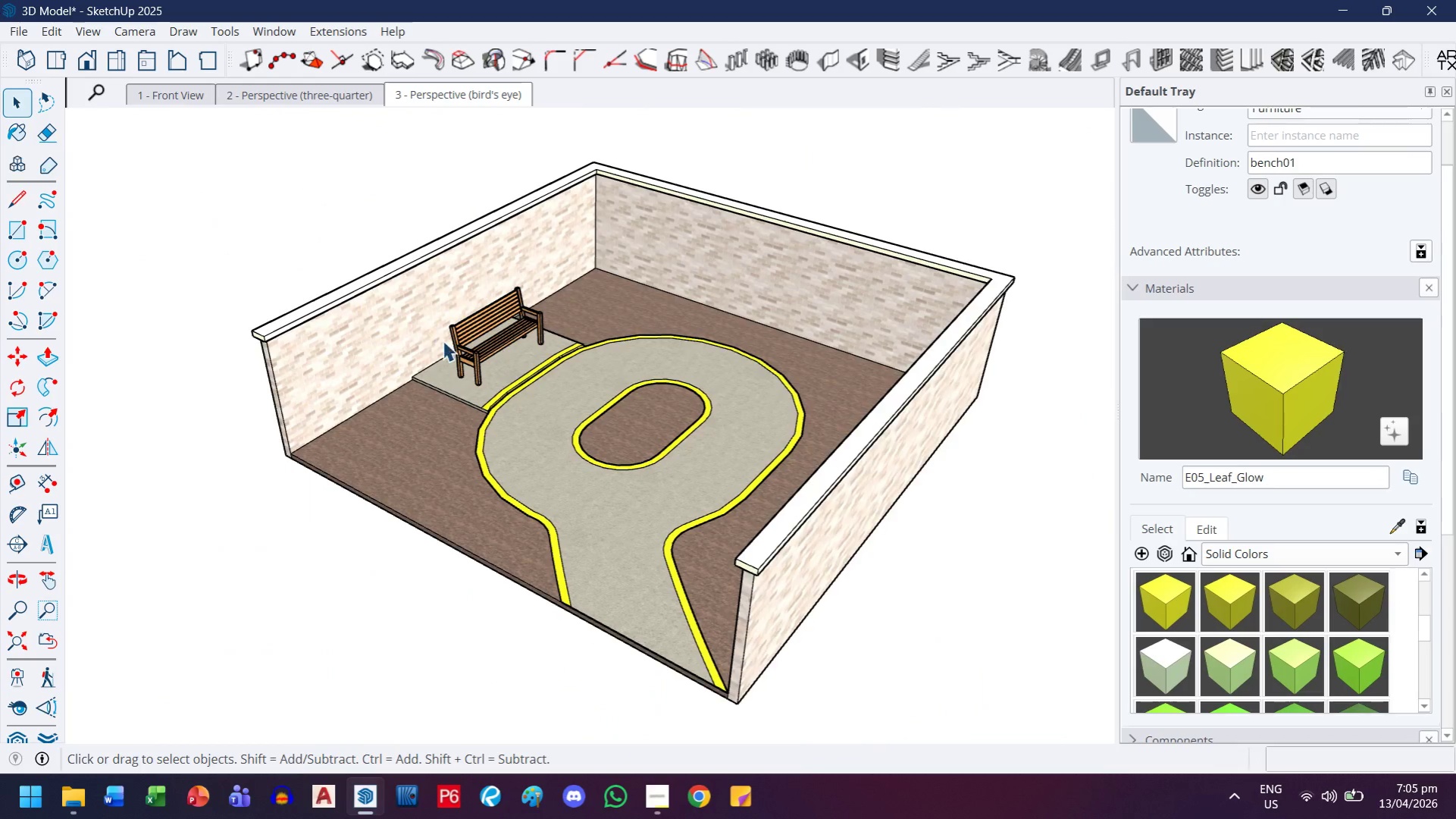 
scroll: coordinate [502, 347], scroll_direction: down, amount: 15.0
 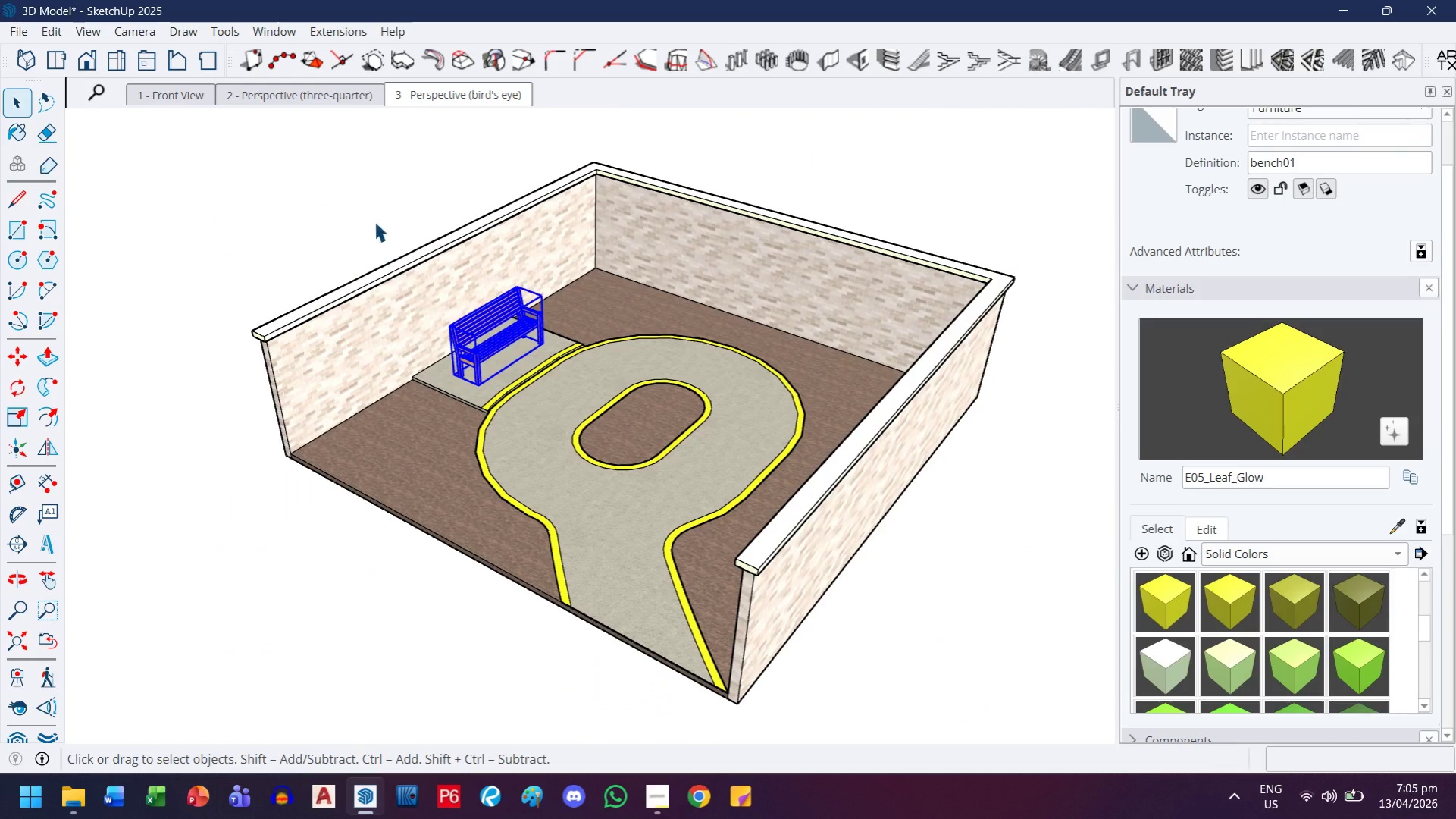 
key(Control+ControlLeft)
 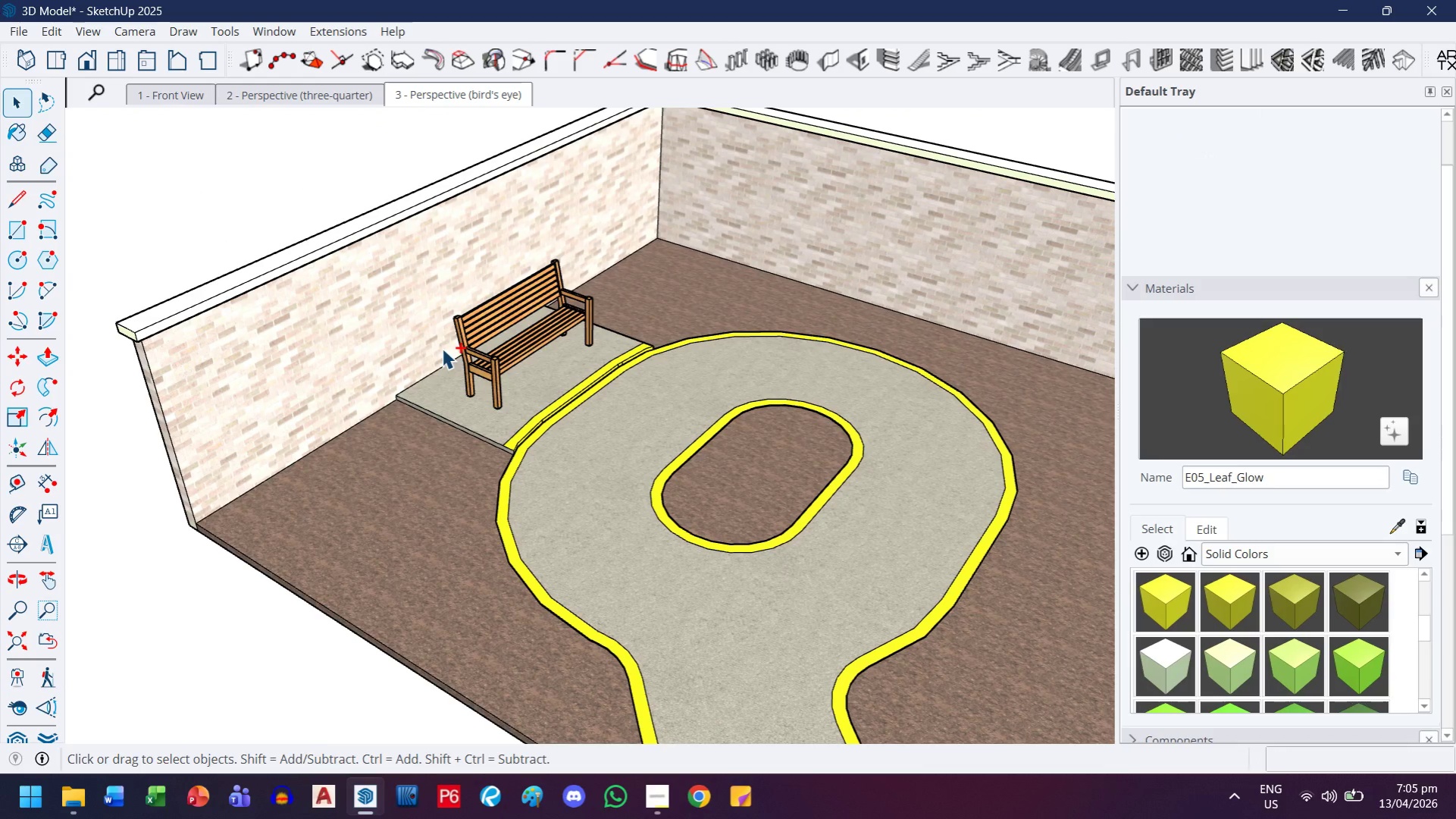 
key(Control+S)
 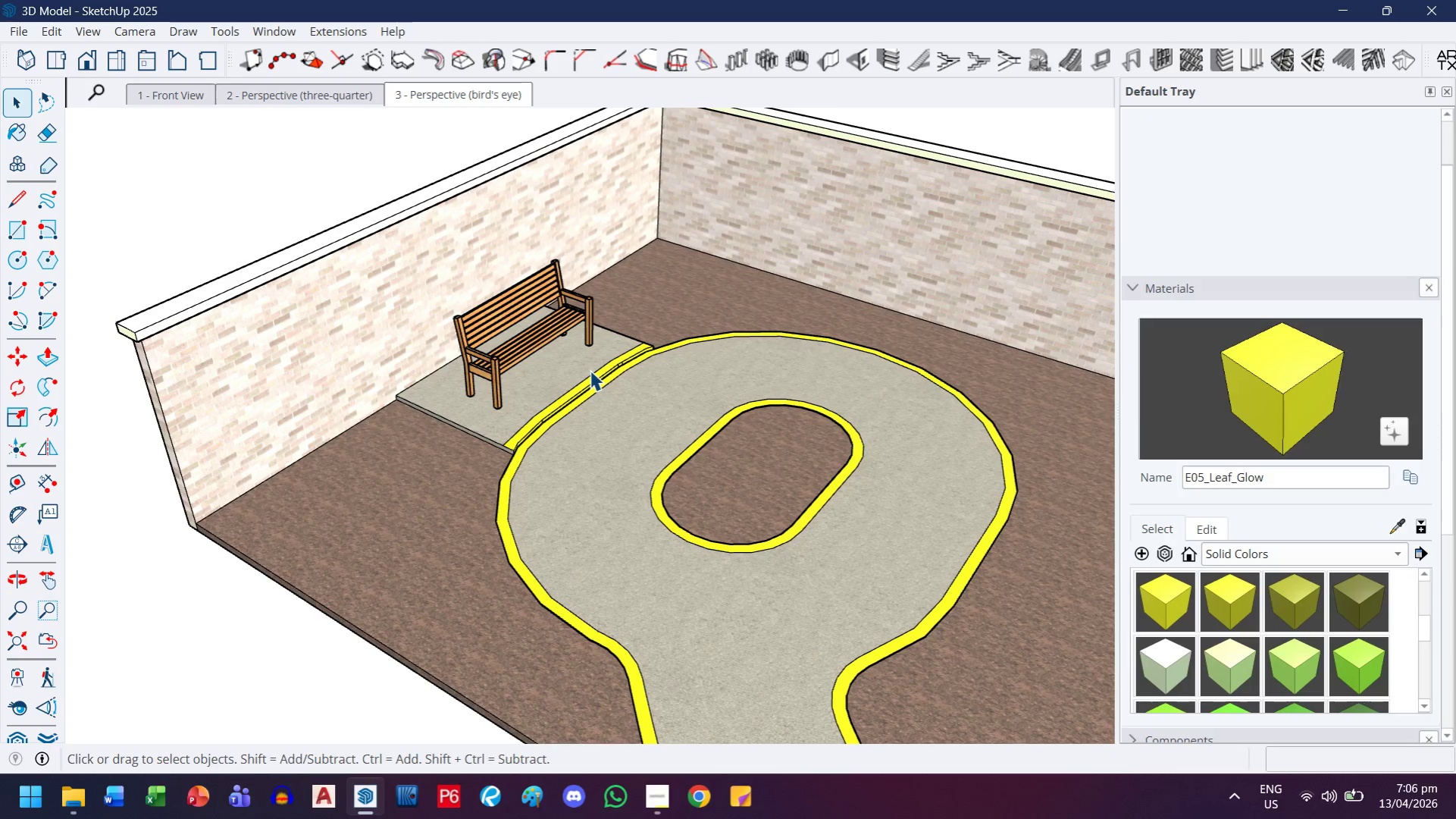 
scroll: coordinate [443, 344], scroll_direction: up, amount: 4.0
 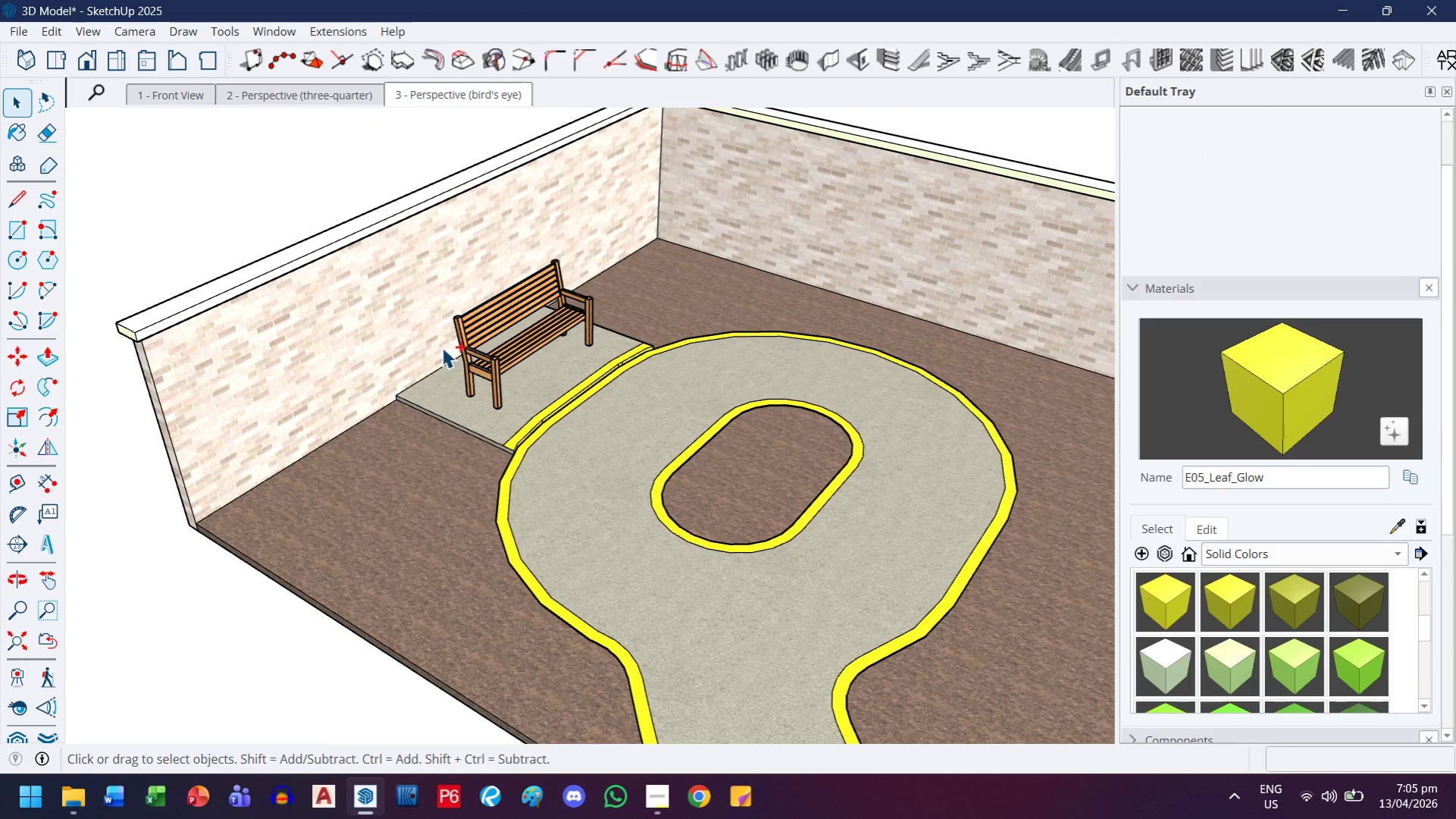 
wait(7.62)
 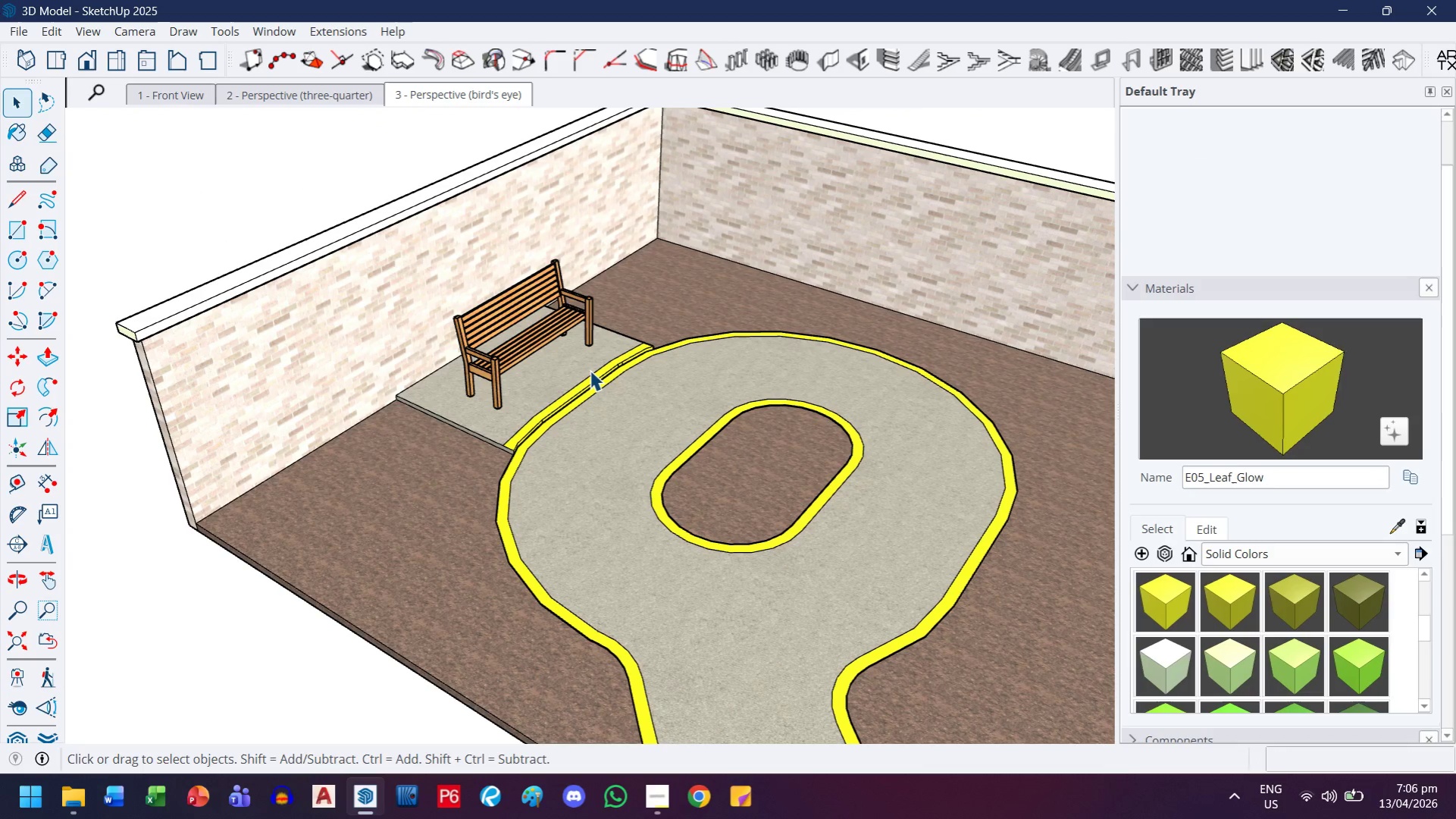 
left_click([670, 789])